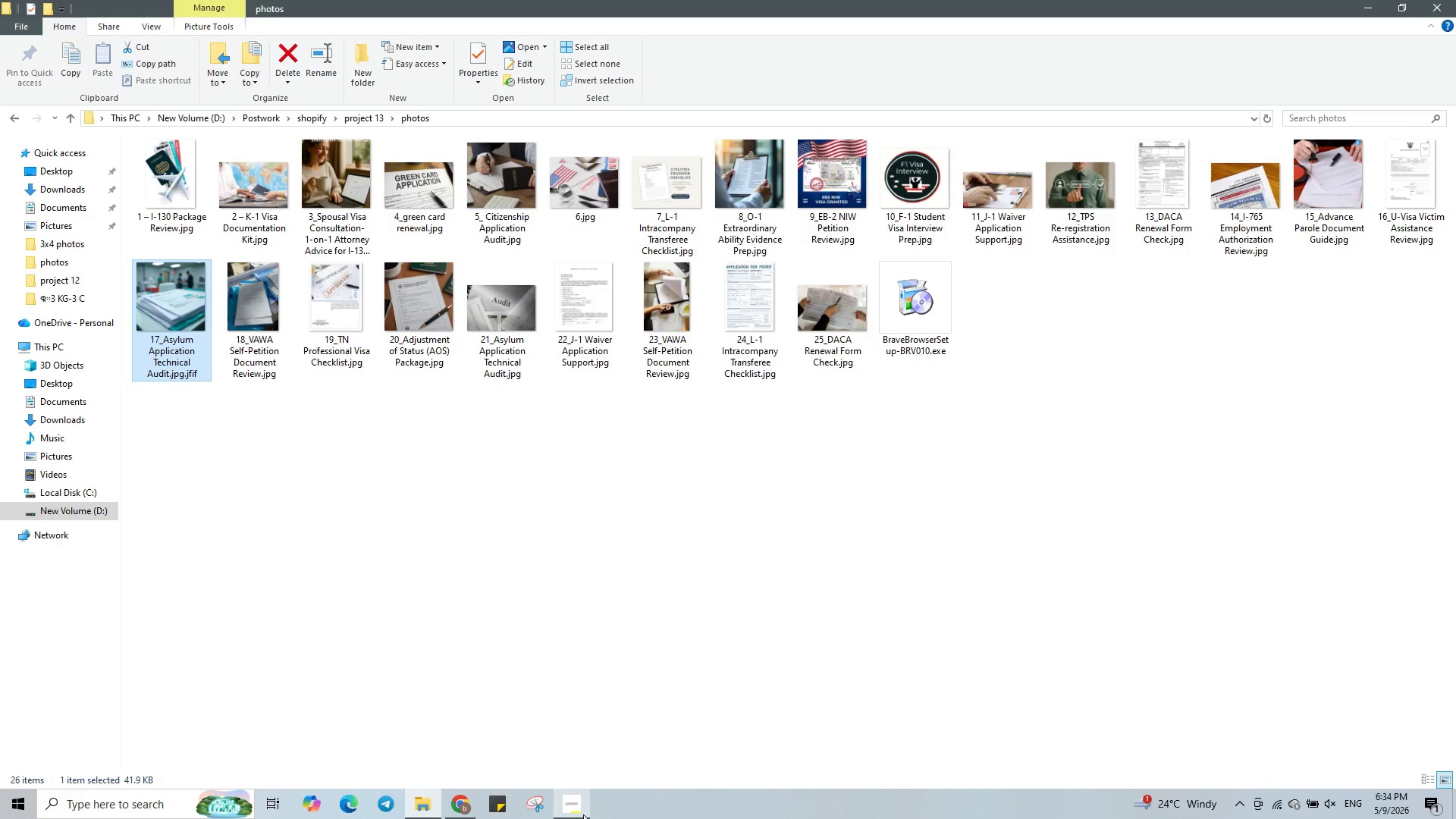 
wait(5.84)
 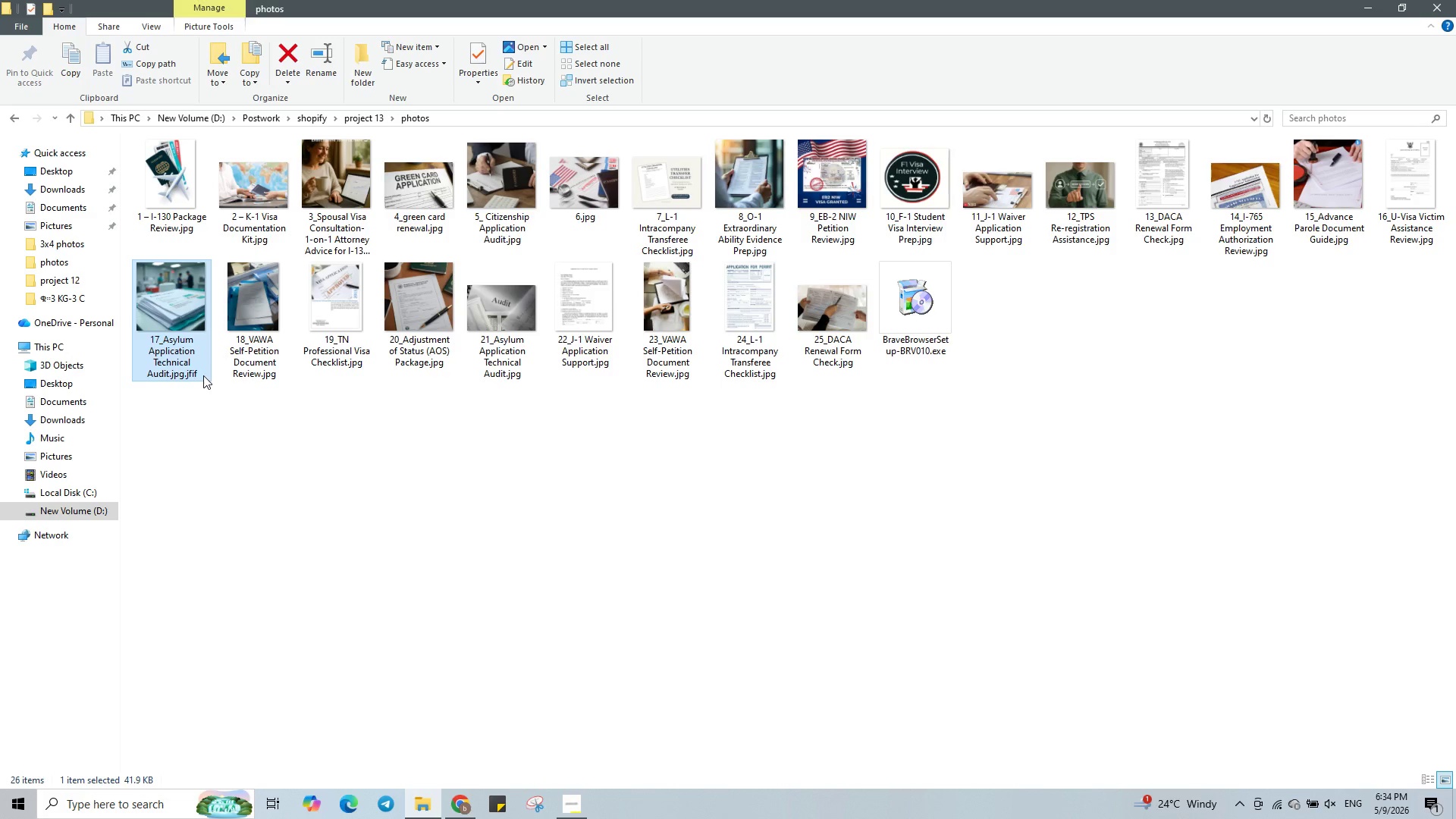 
left_click([457, 807])
 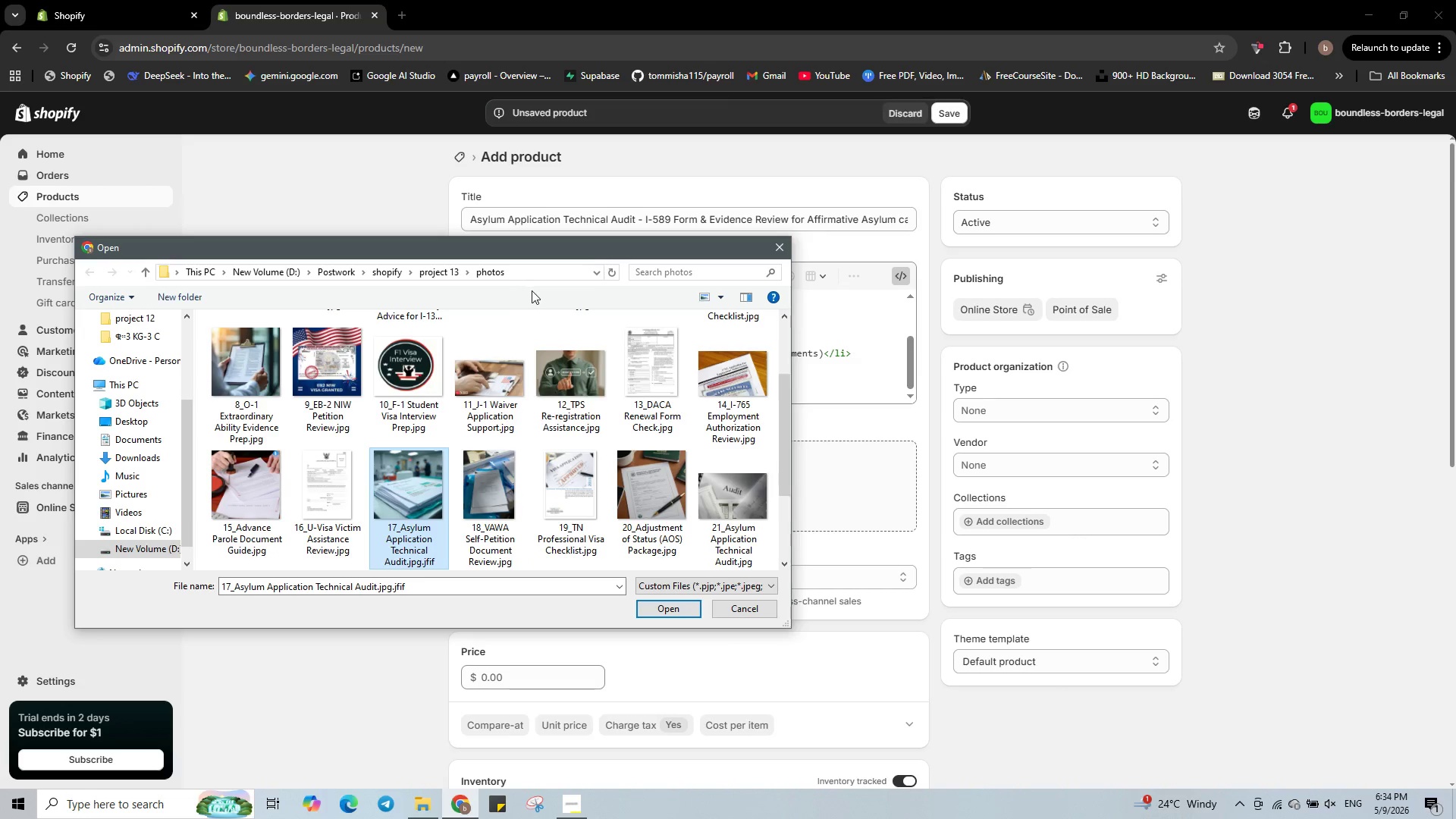 
left_click([608, 273])
 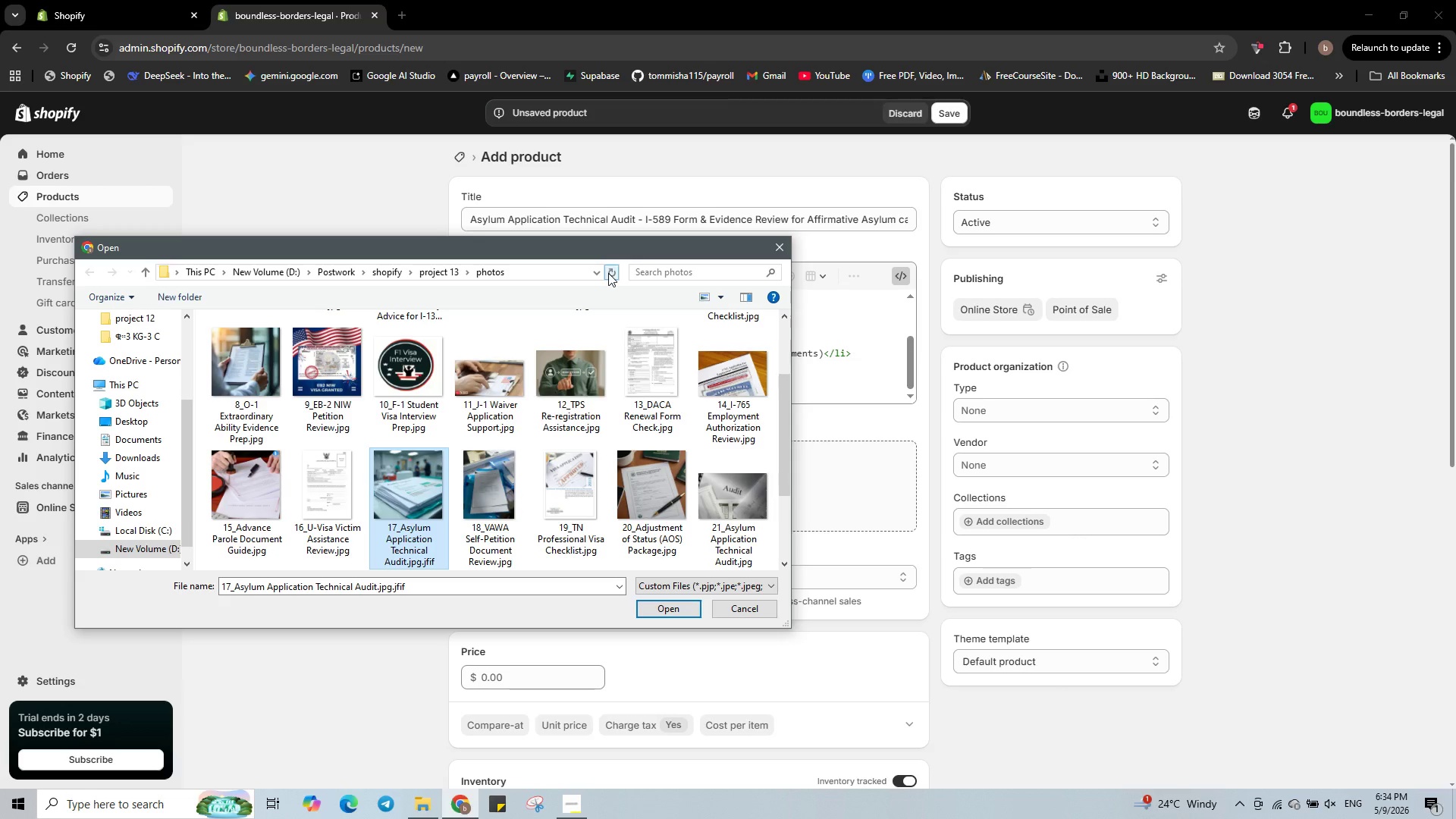 
left_click([608, 273])
 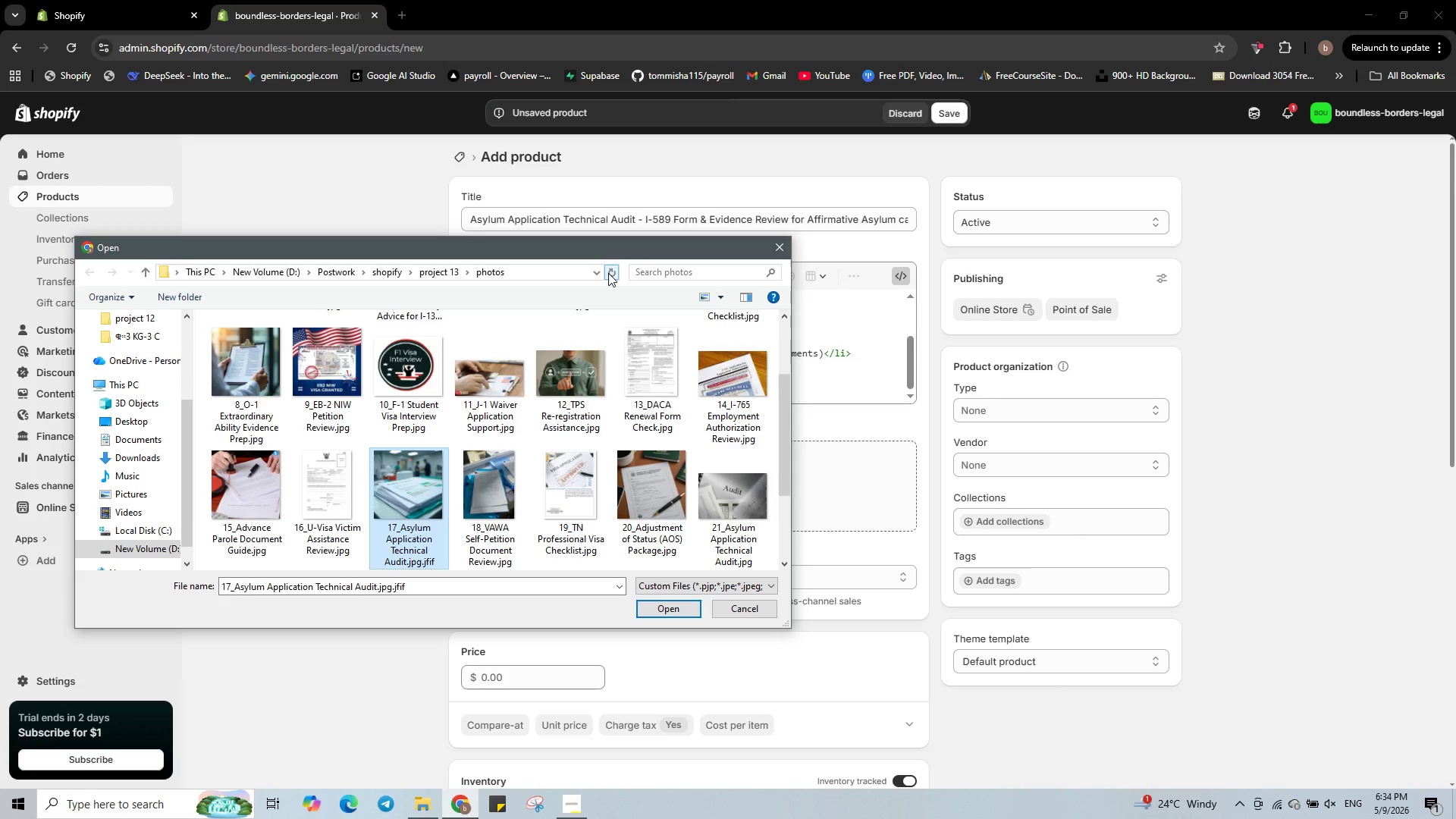 
left_click([608, 273])
 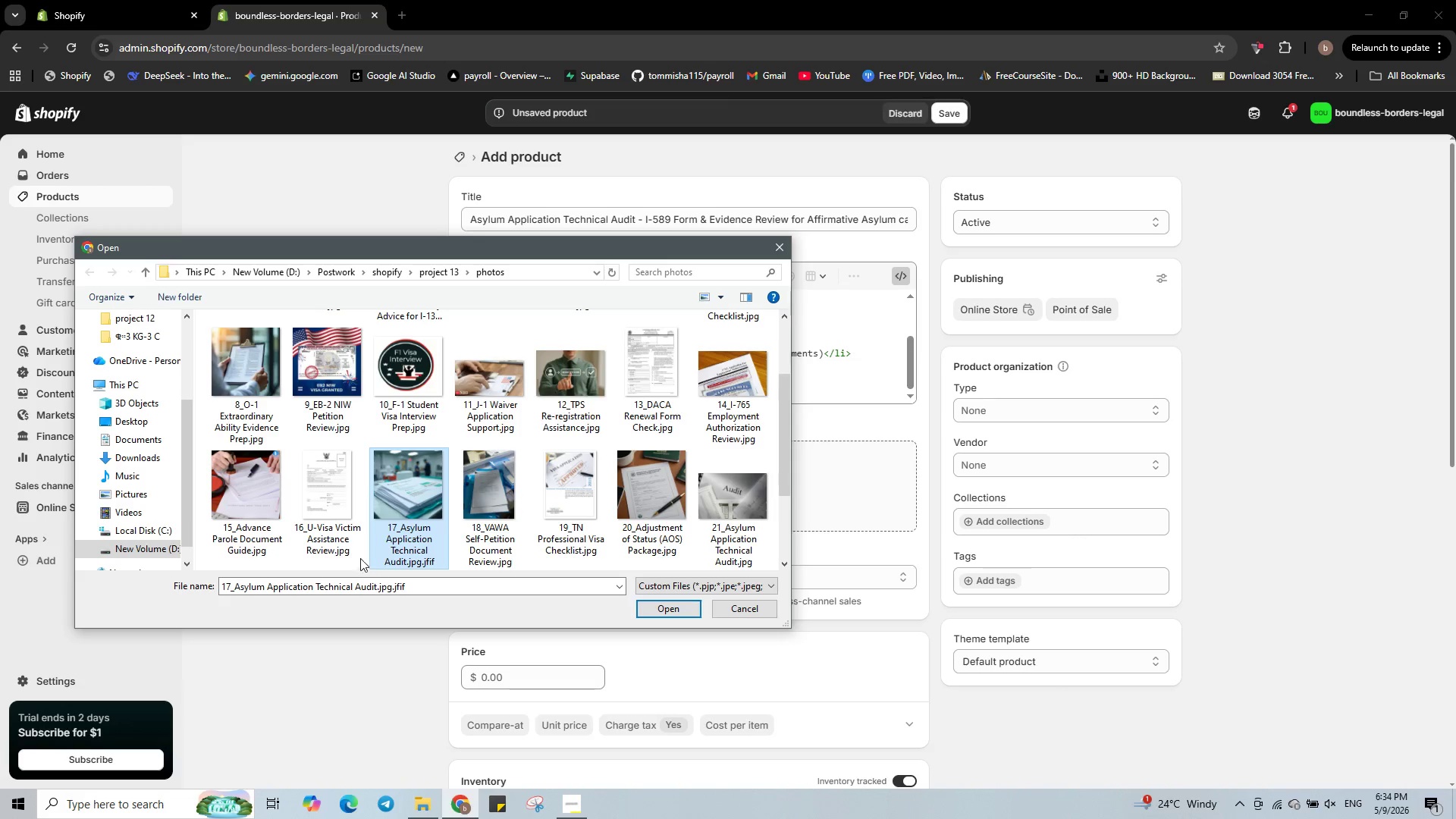 
left_click([347, 535])
 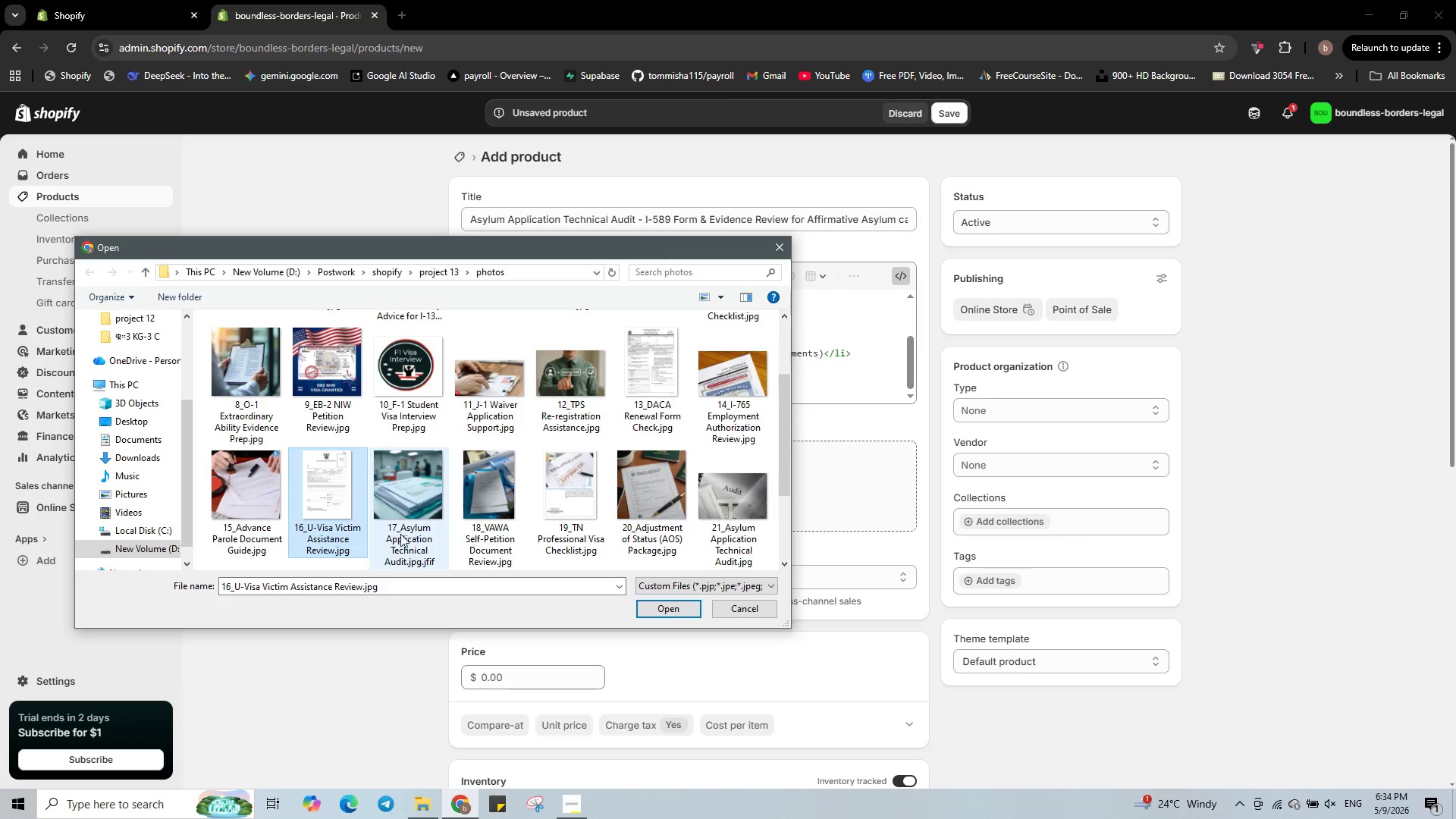 
left_click([413, 532])
 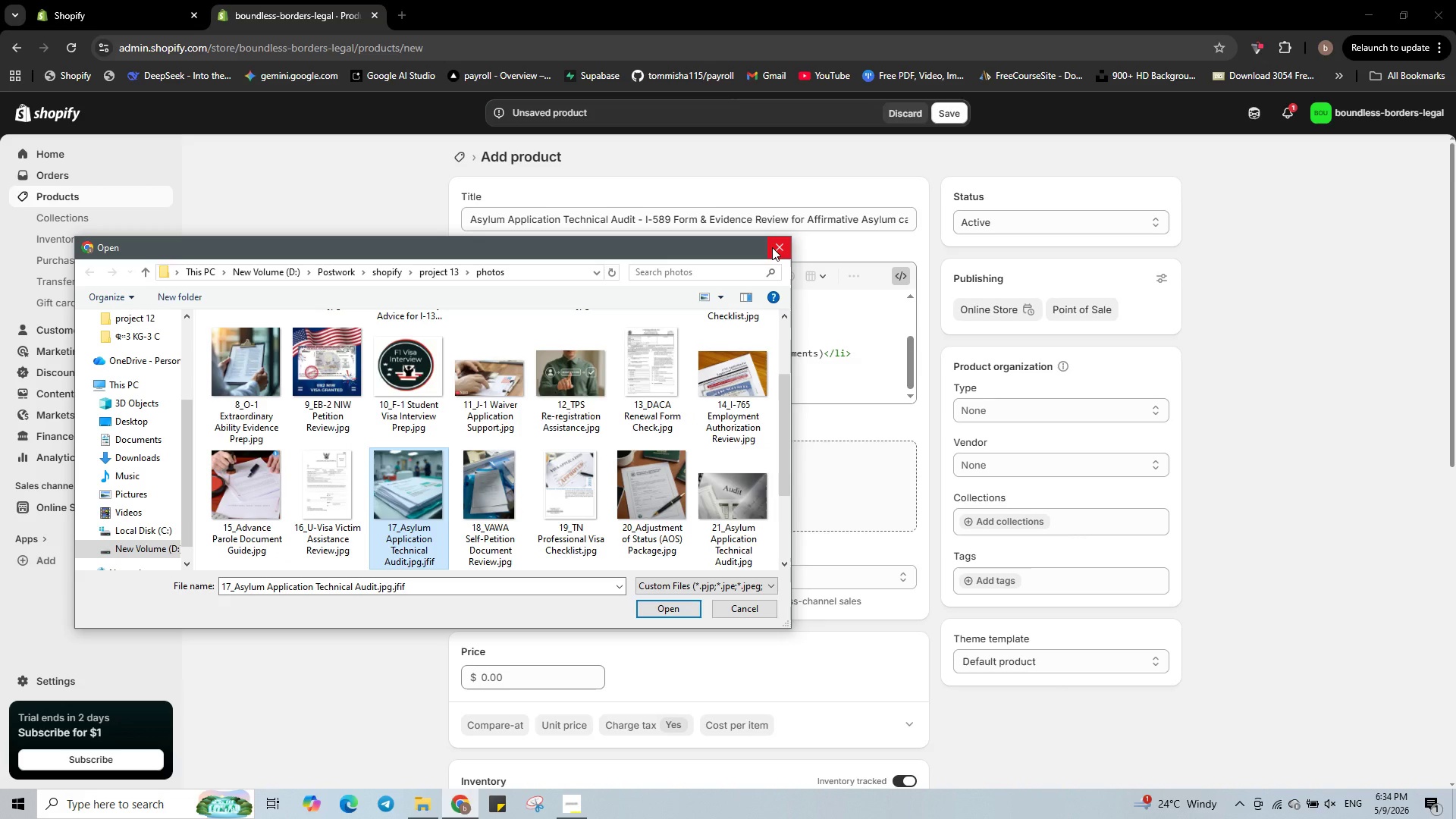 
left_click([772, 247])
 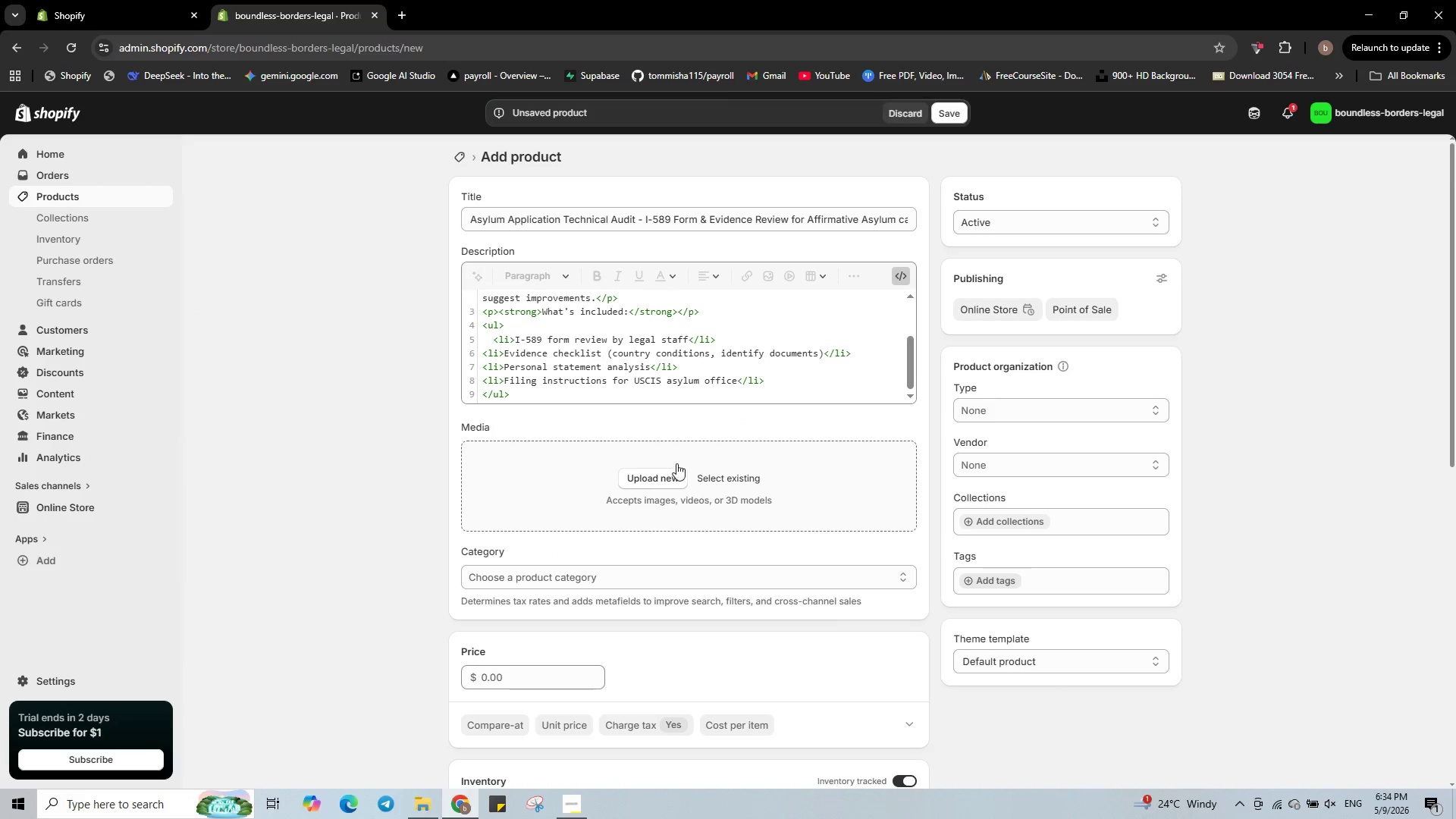 
left_click([667, 478])
 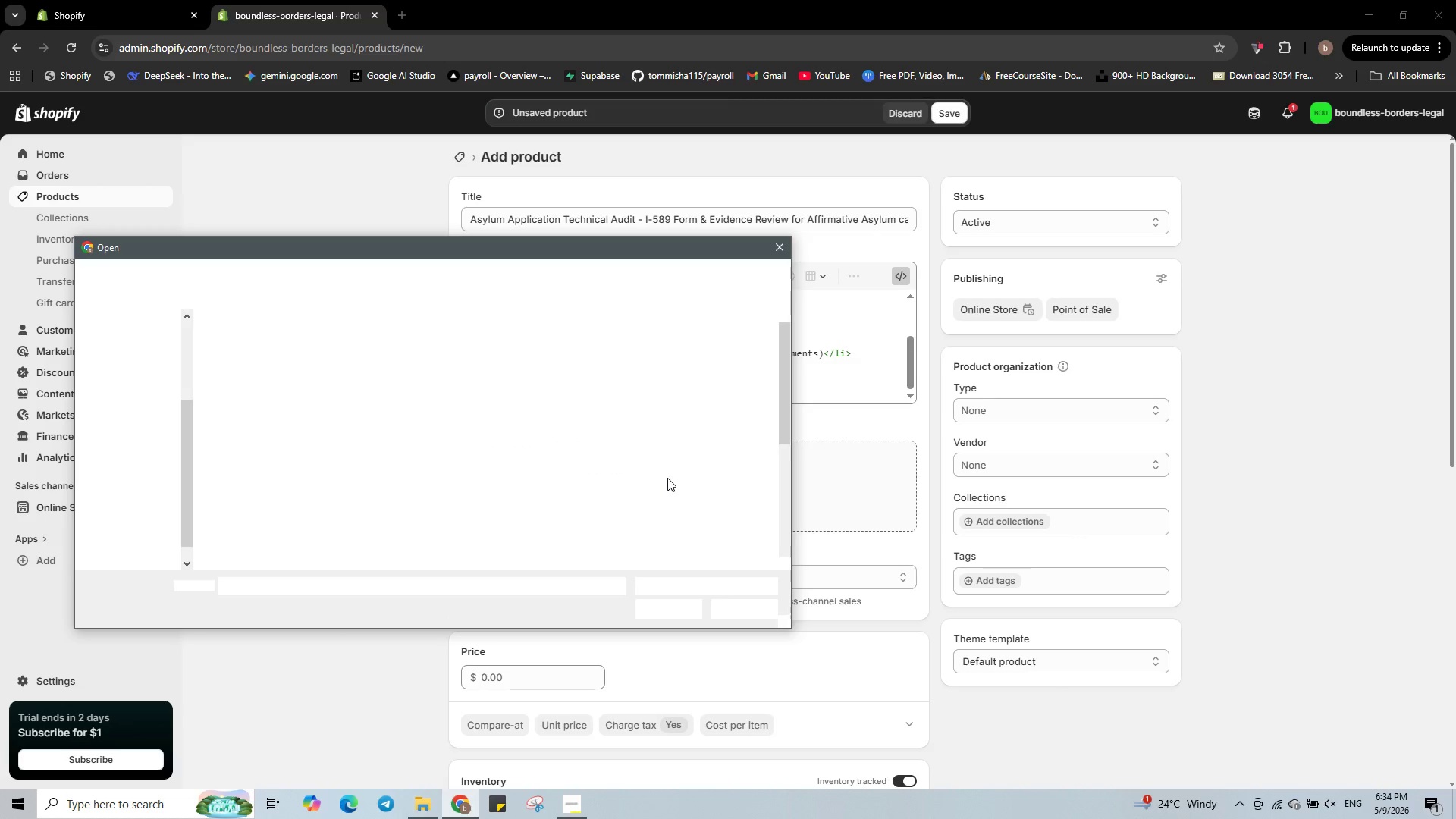 
scroll: coordinate [435, 460], scroll_direction: down, amount: 1.0
 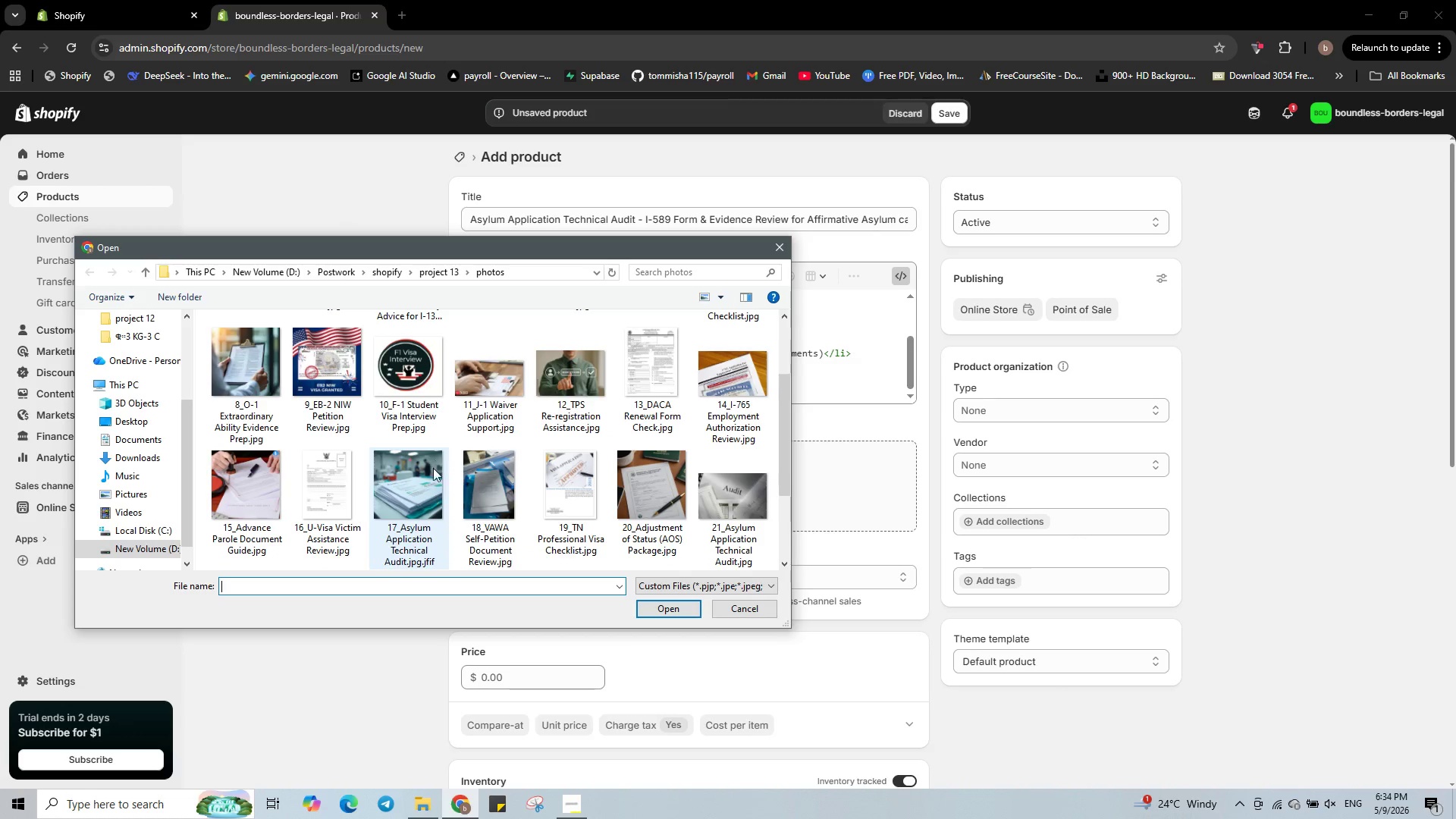 
left_click([431, 481])
 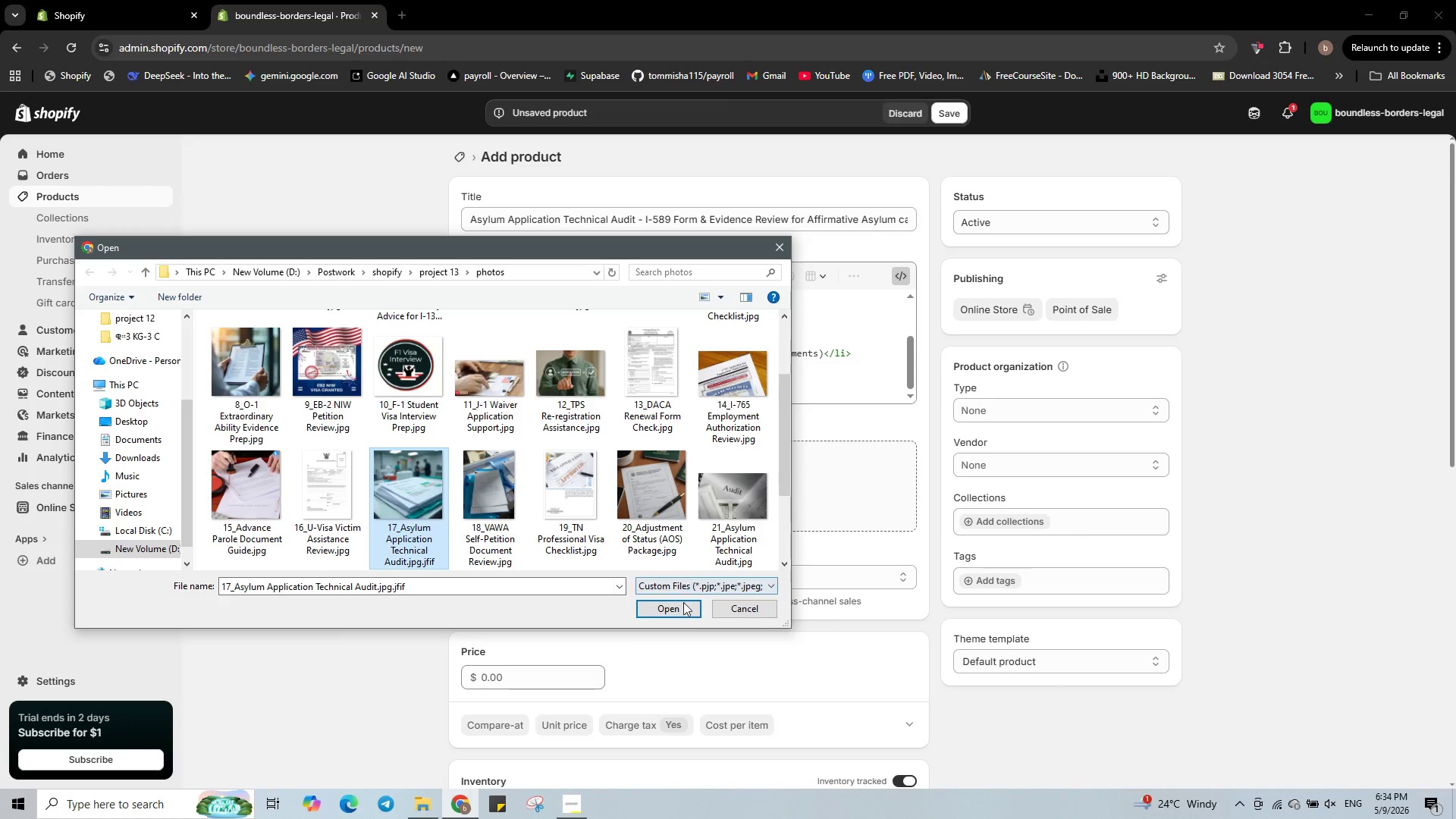 
left_click([686, 610])
 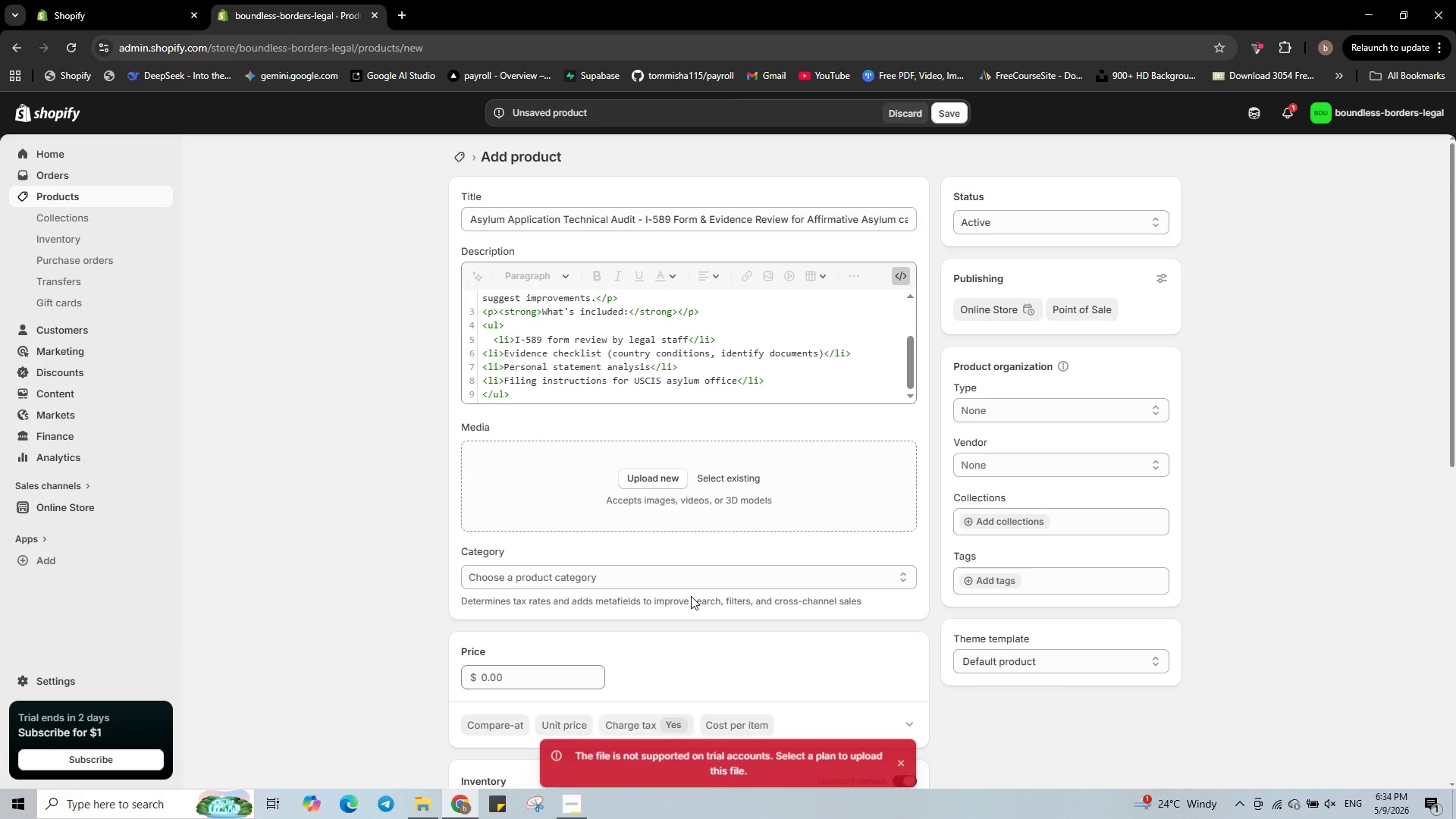 
wait(6.36)
 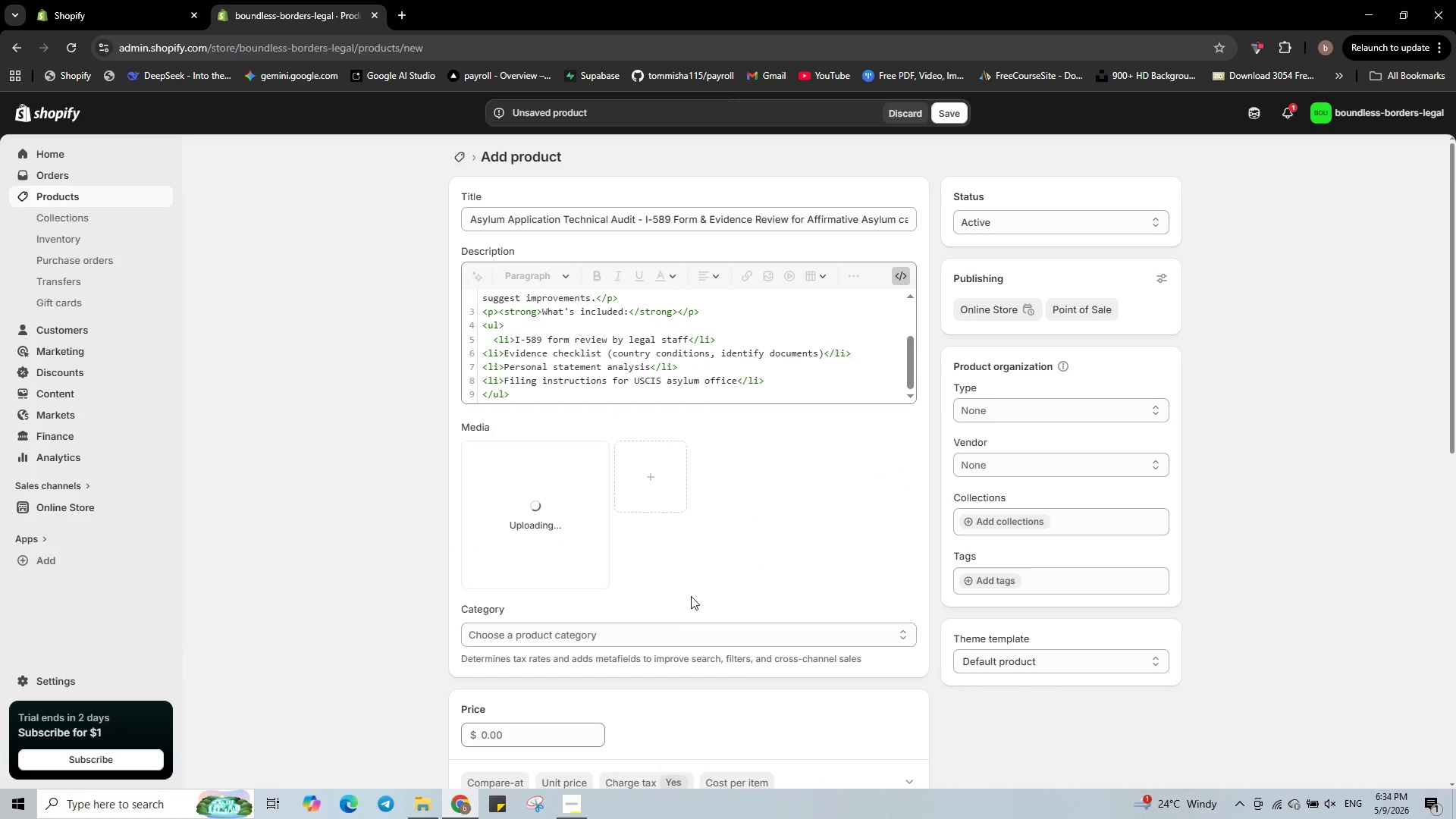 
left_click([426, 795])
 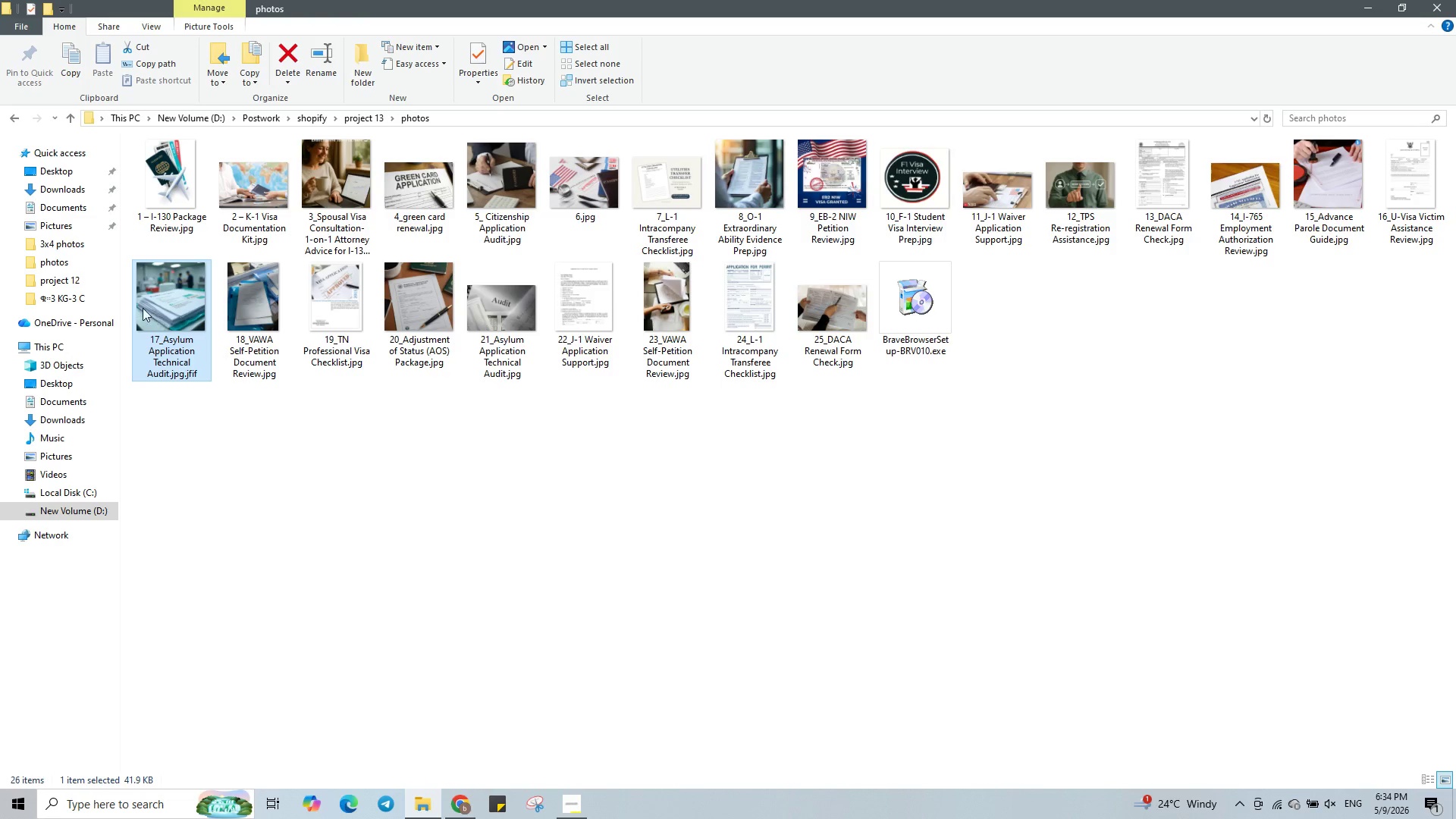 
right_click([174, 320])
 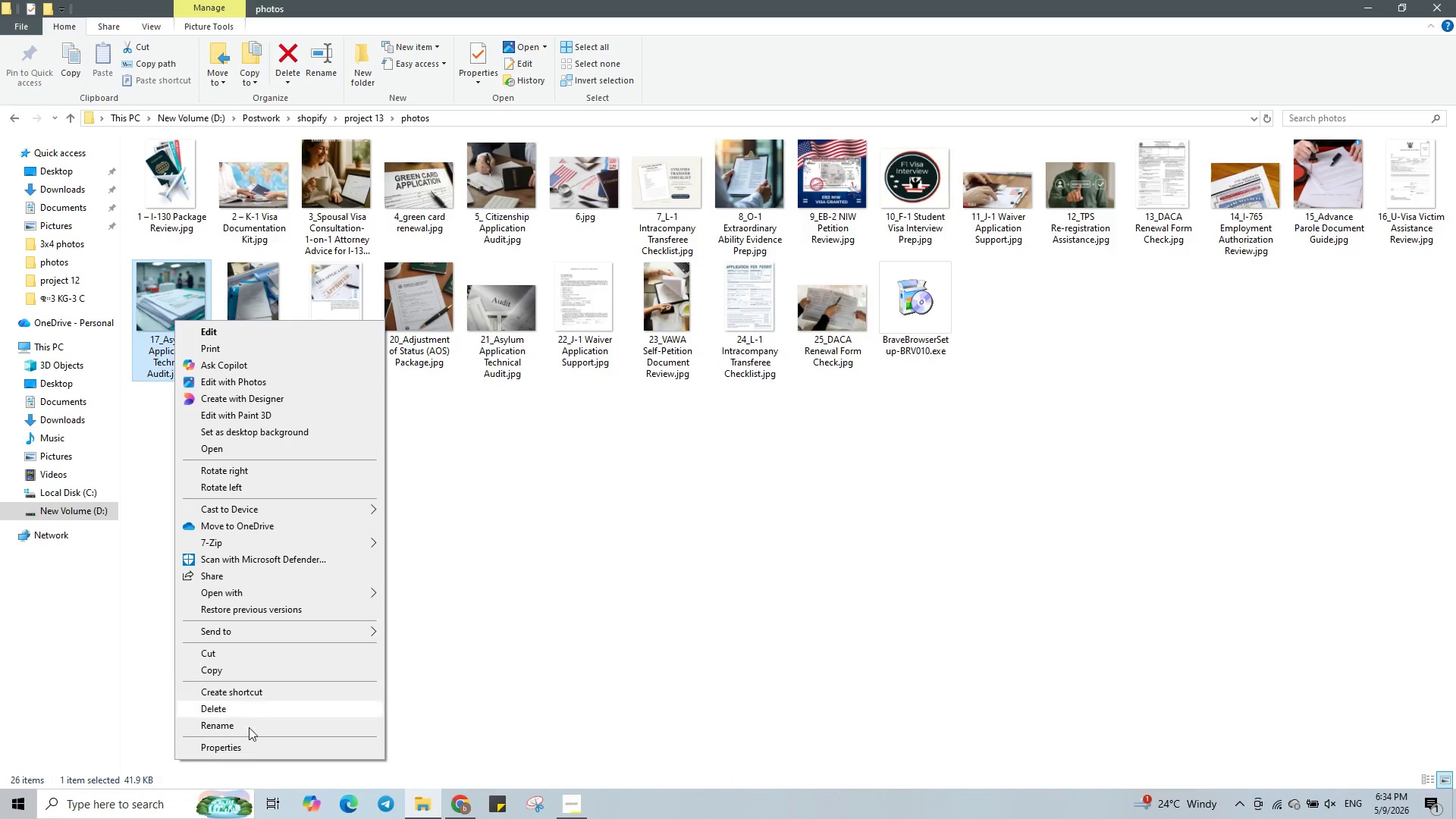 
left_click([243, 723])
 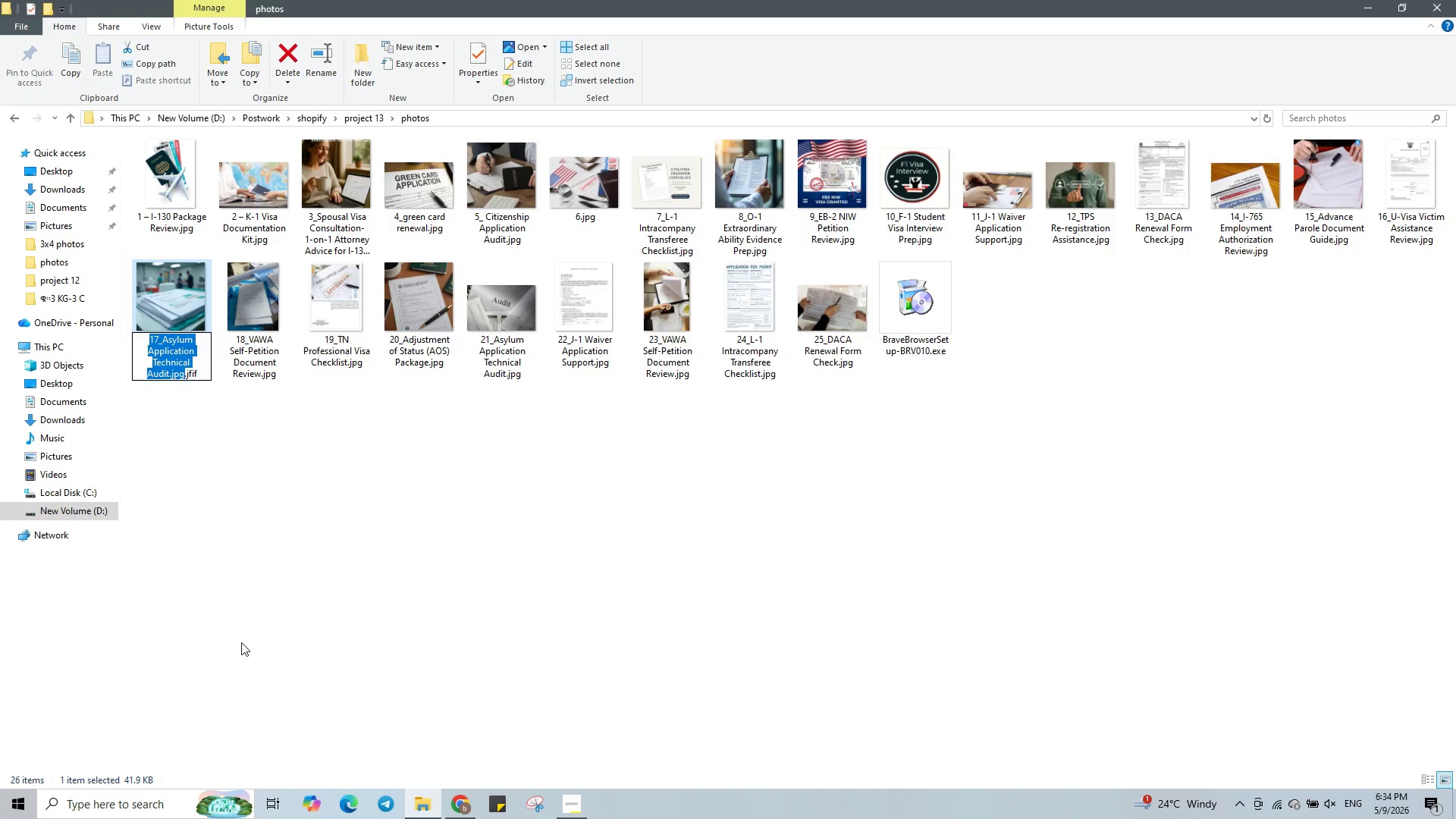 
key(ArrowLeft)
 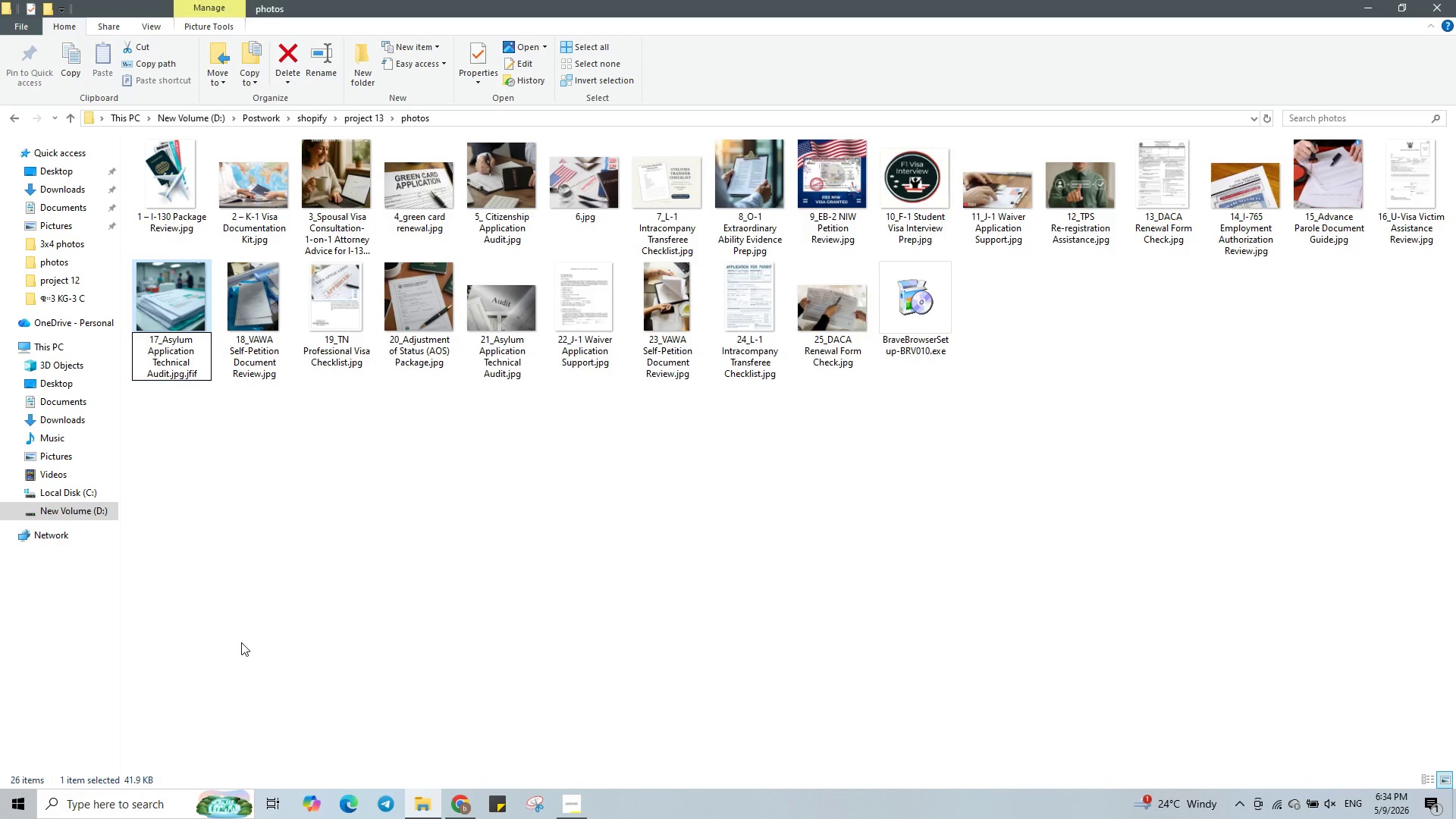 
key(ArrowDown)
 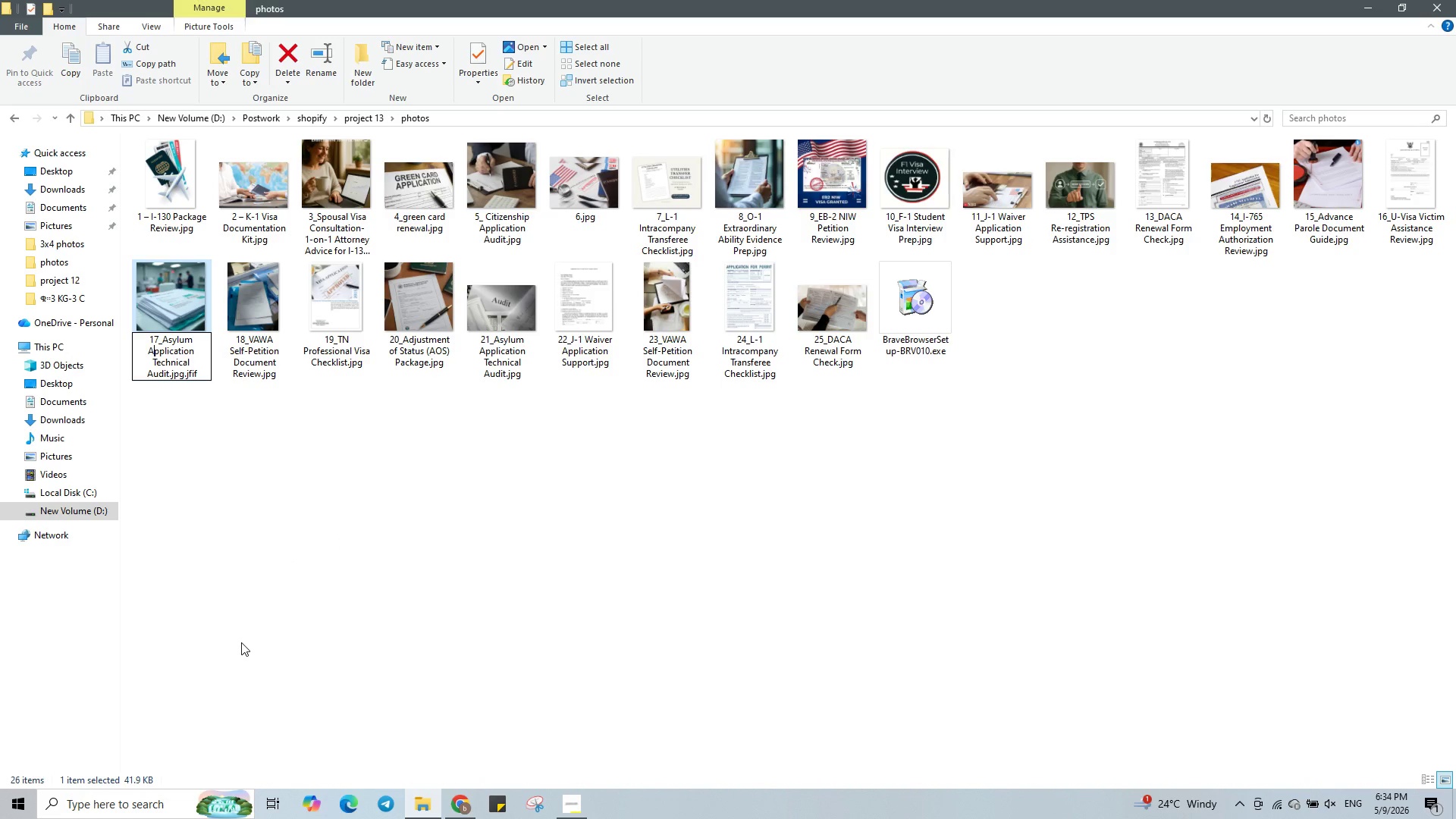 
key(ArrowRight)
 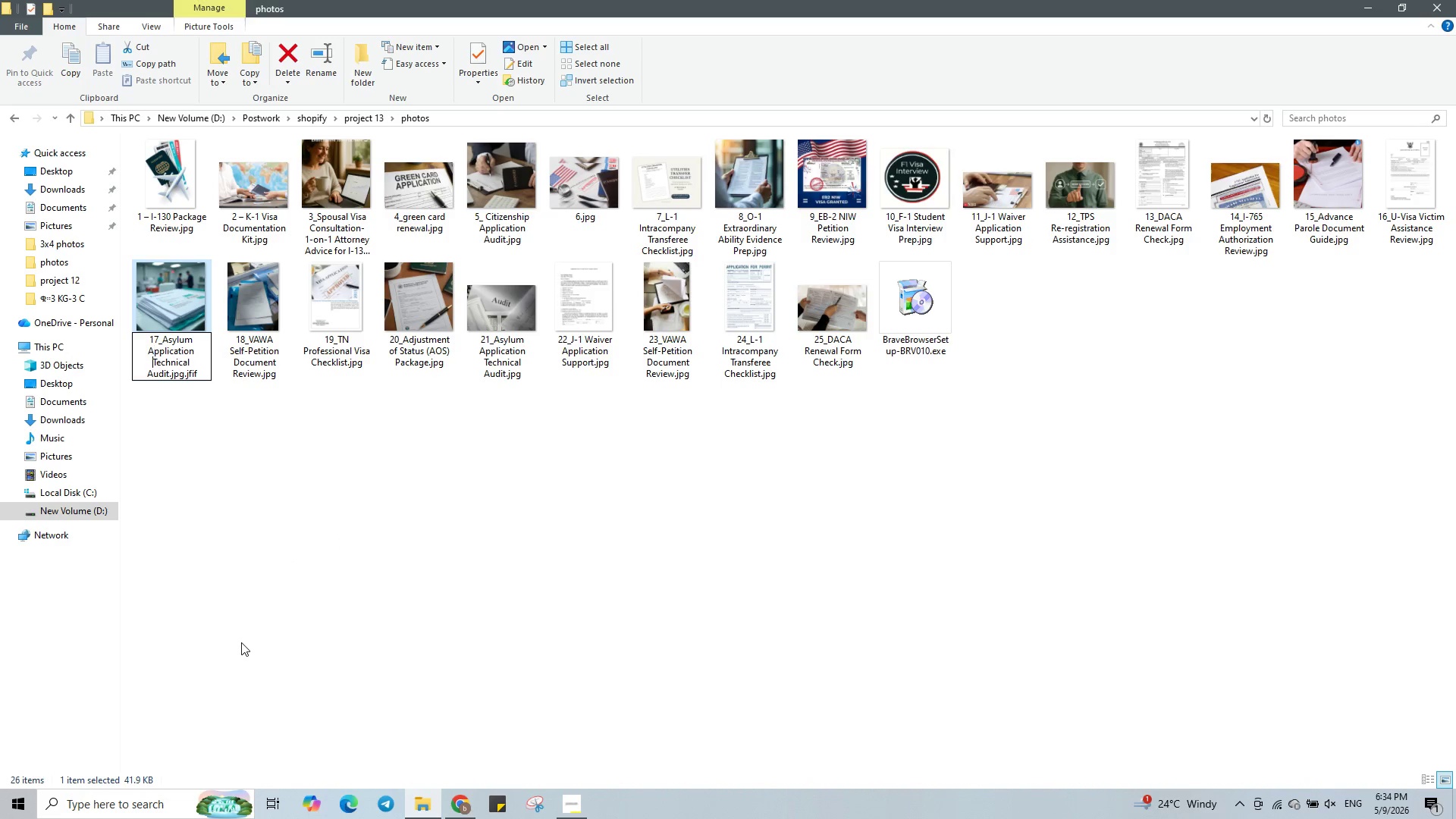 
key(ArrowDown)
 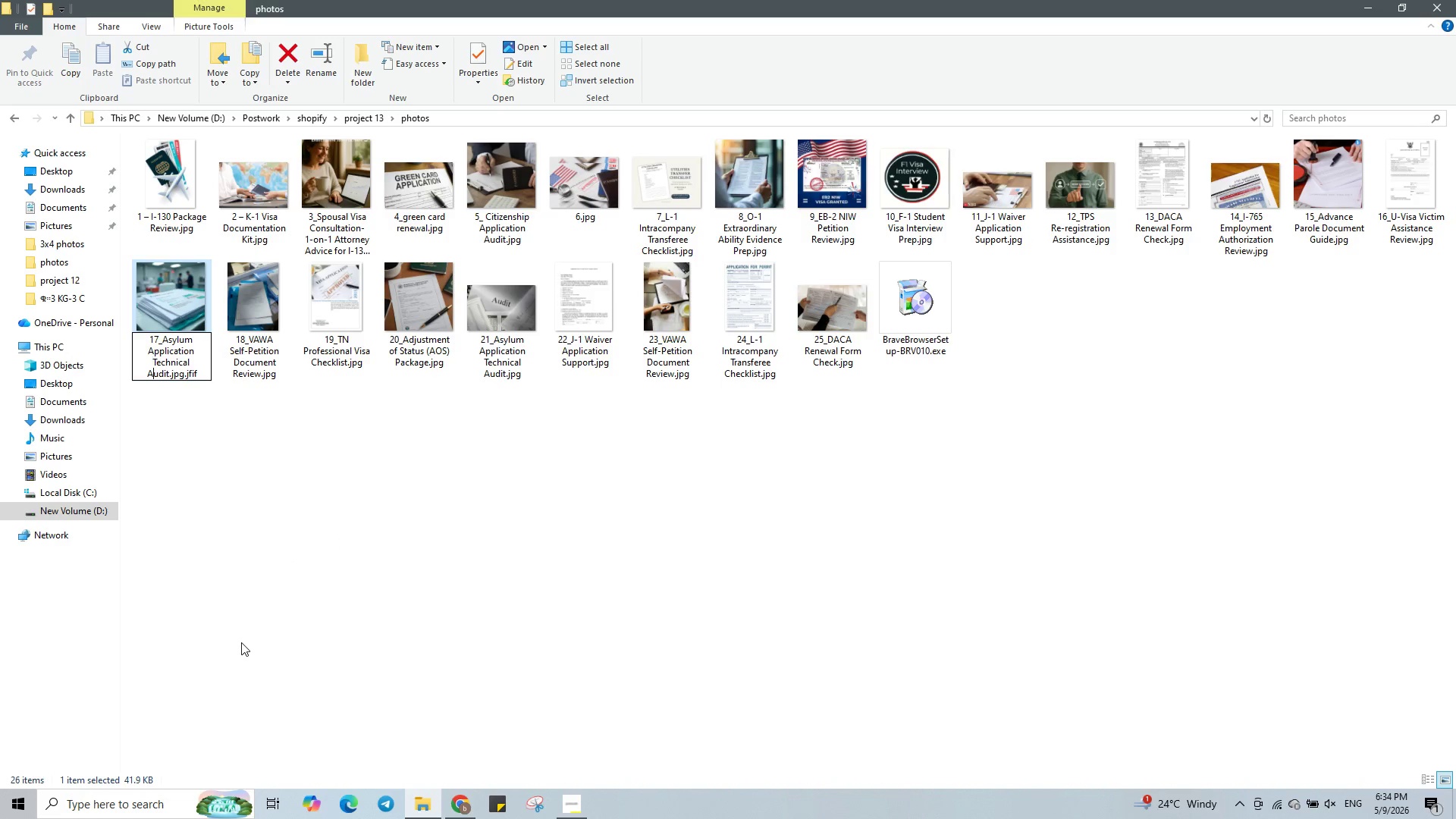 
key(ArrowDown)
 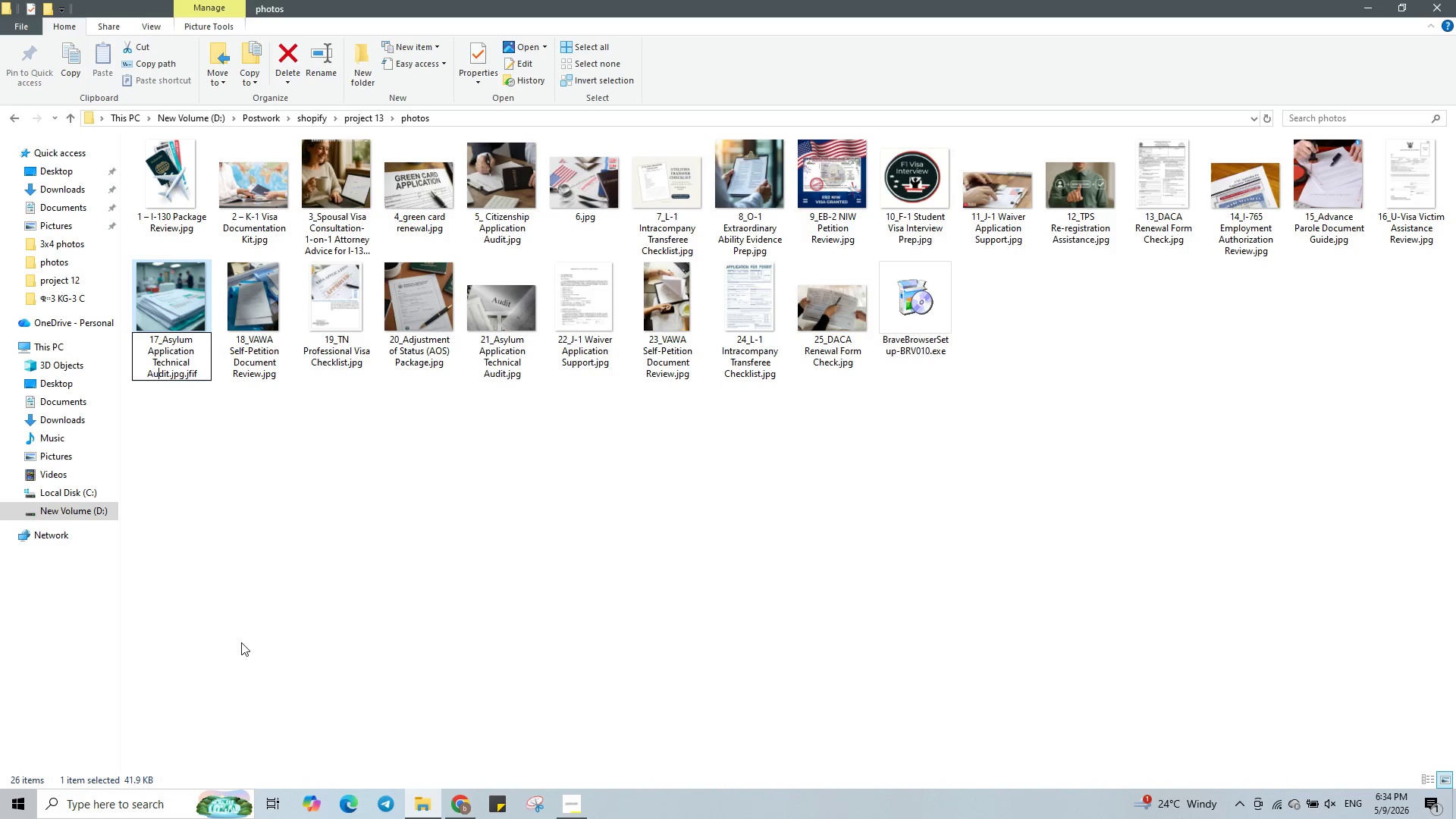 
key(ArrowRight)
 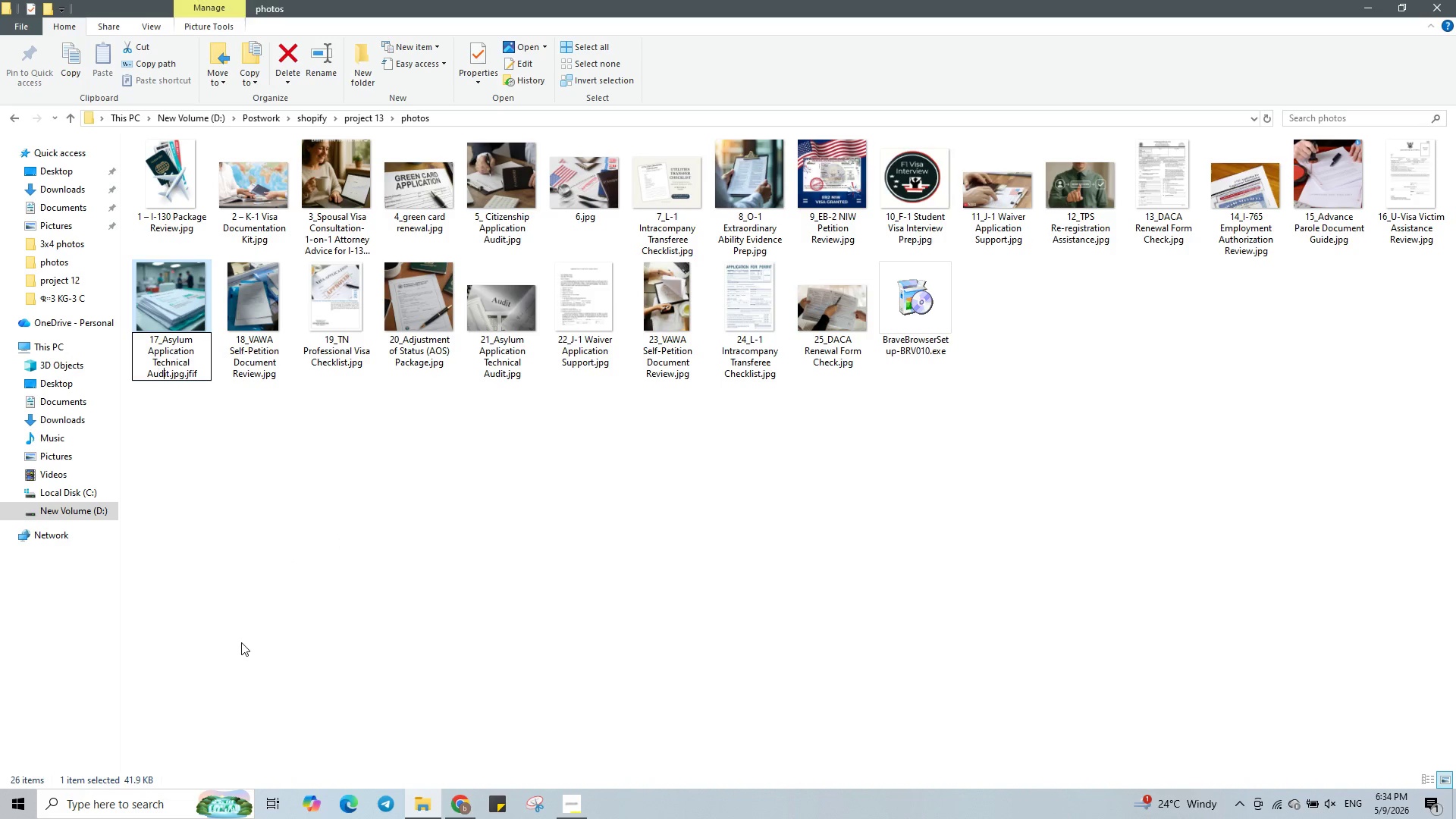 
key(ArrowRight)
 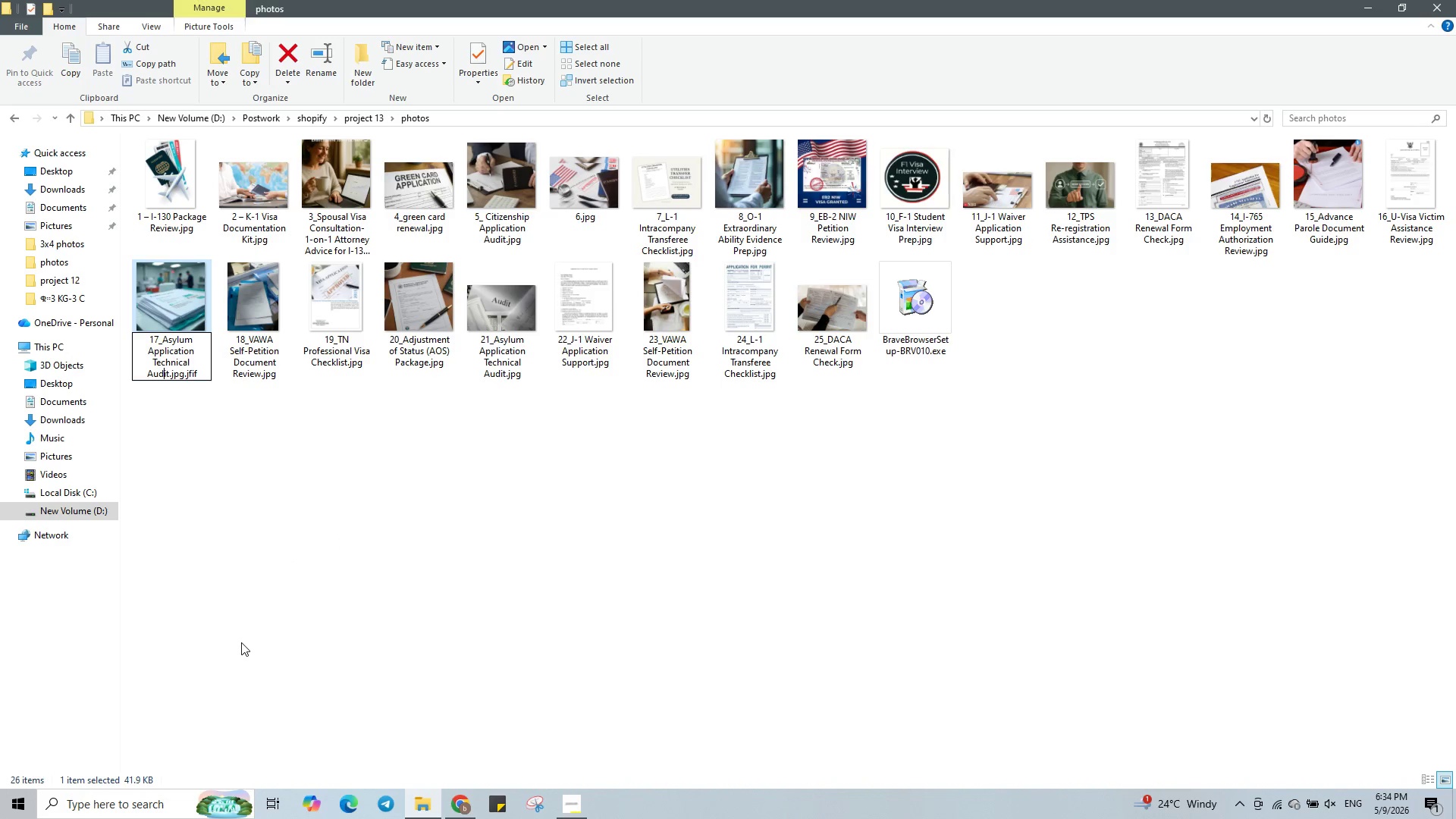 
key(ArrowRight)
 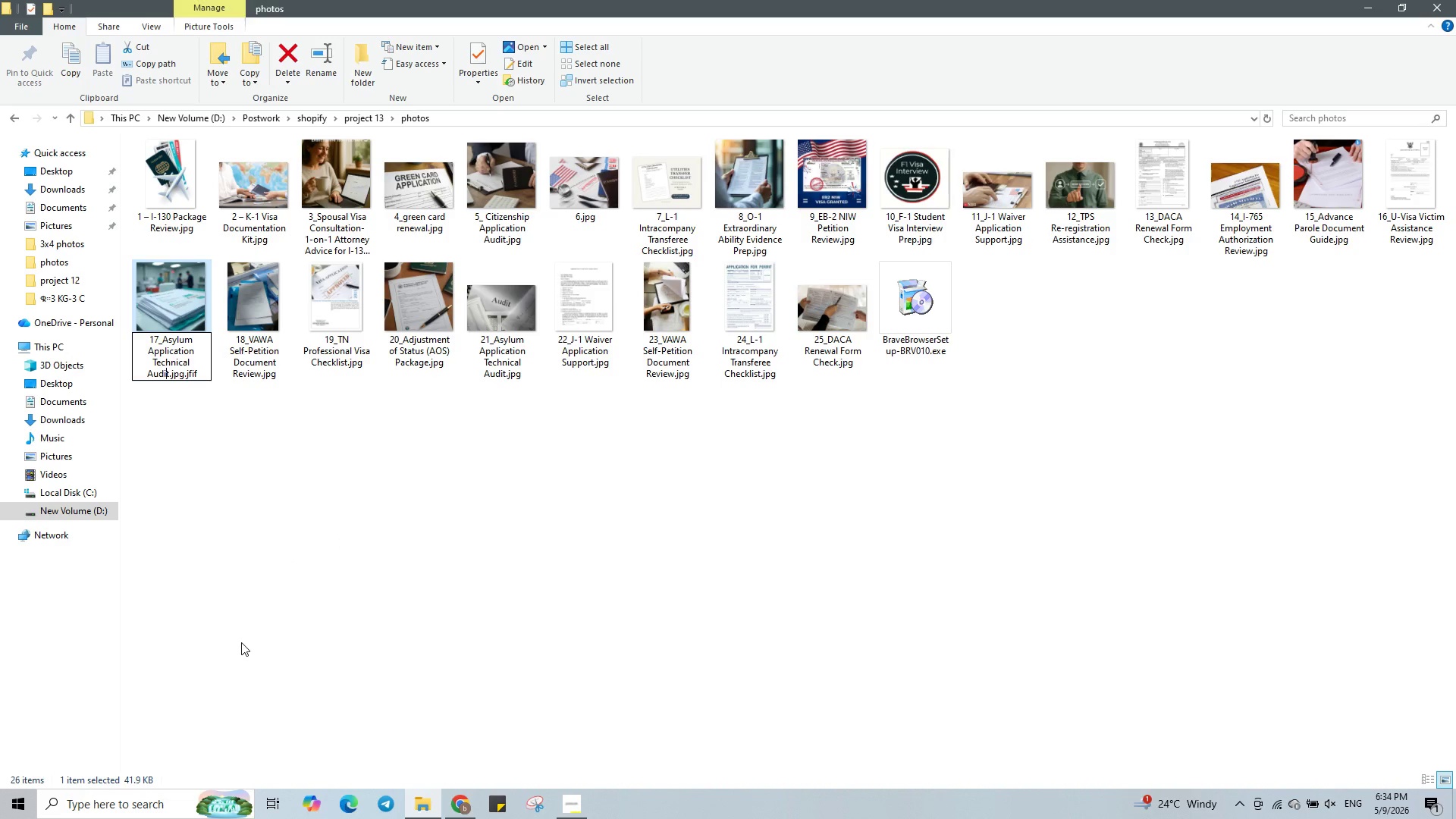 
key(ArrowRight)
 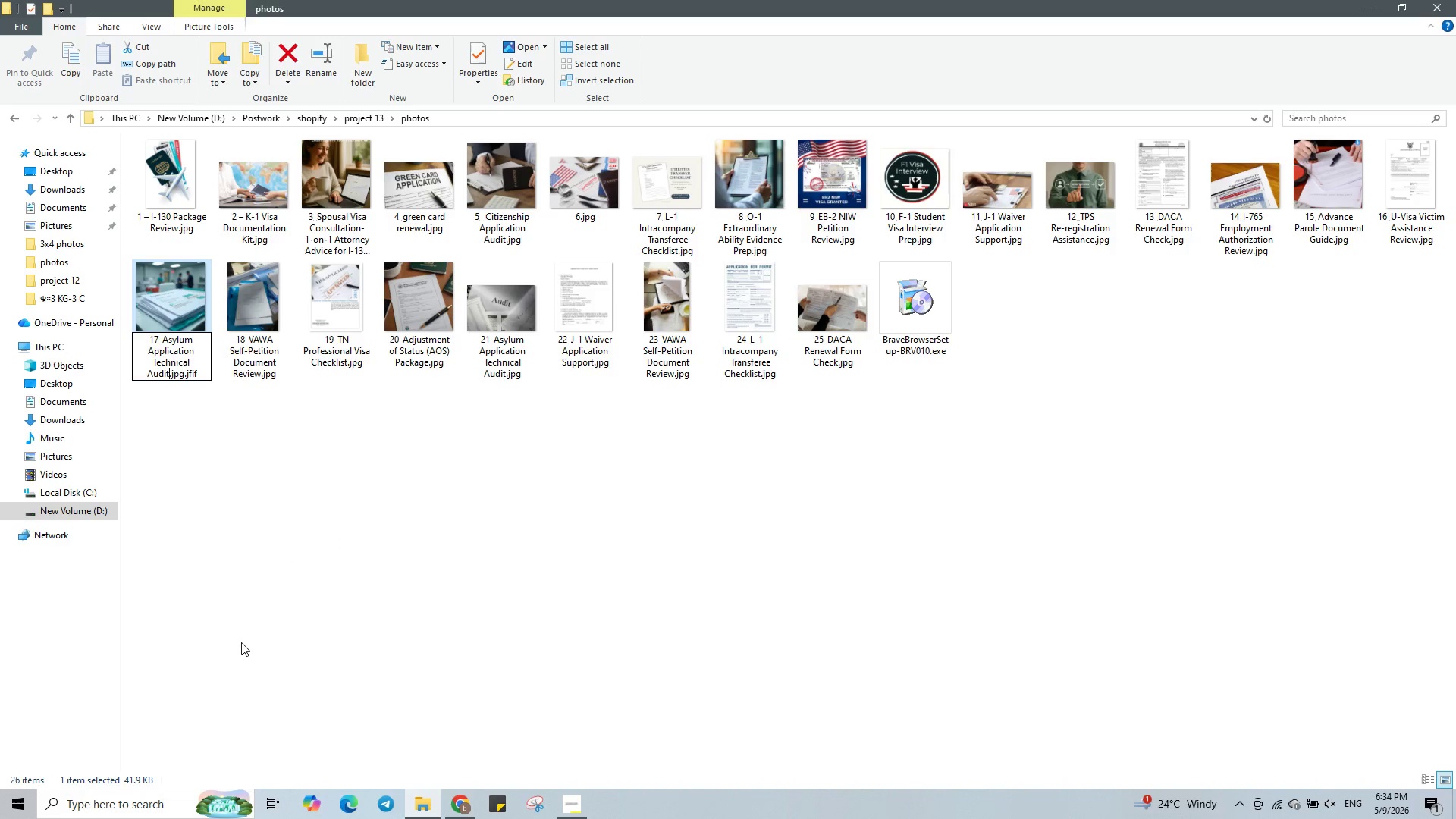 
key(ArrowRight)
 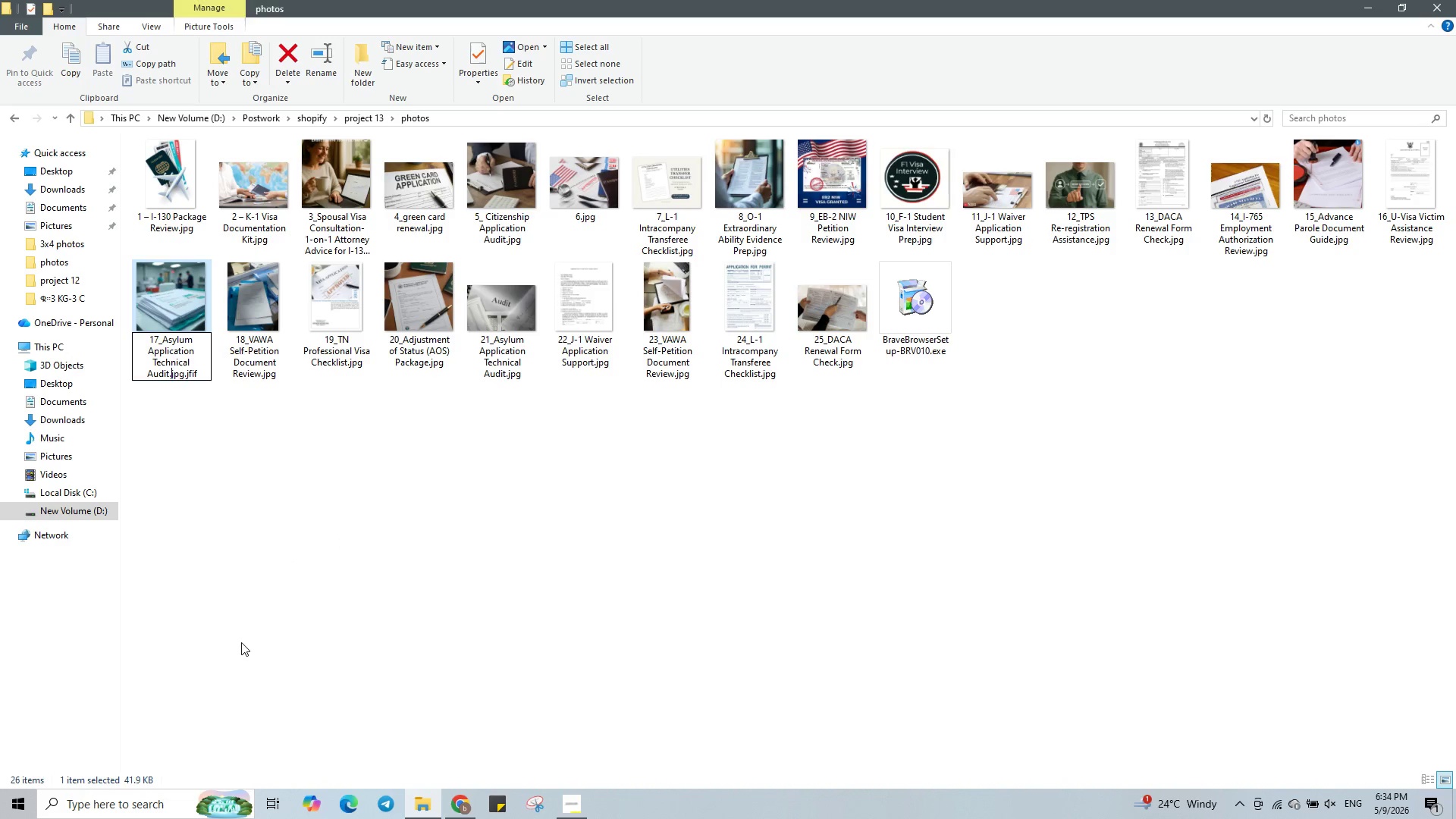 
key(ArrowRight)
 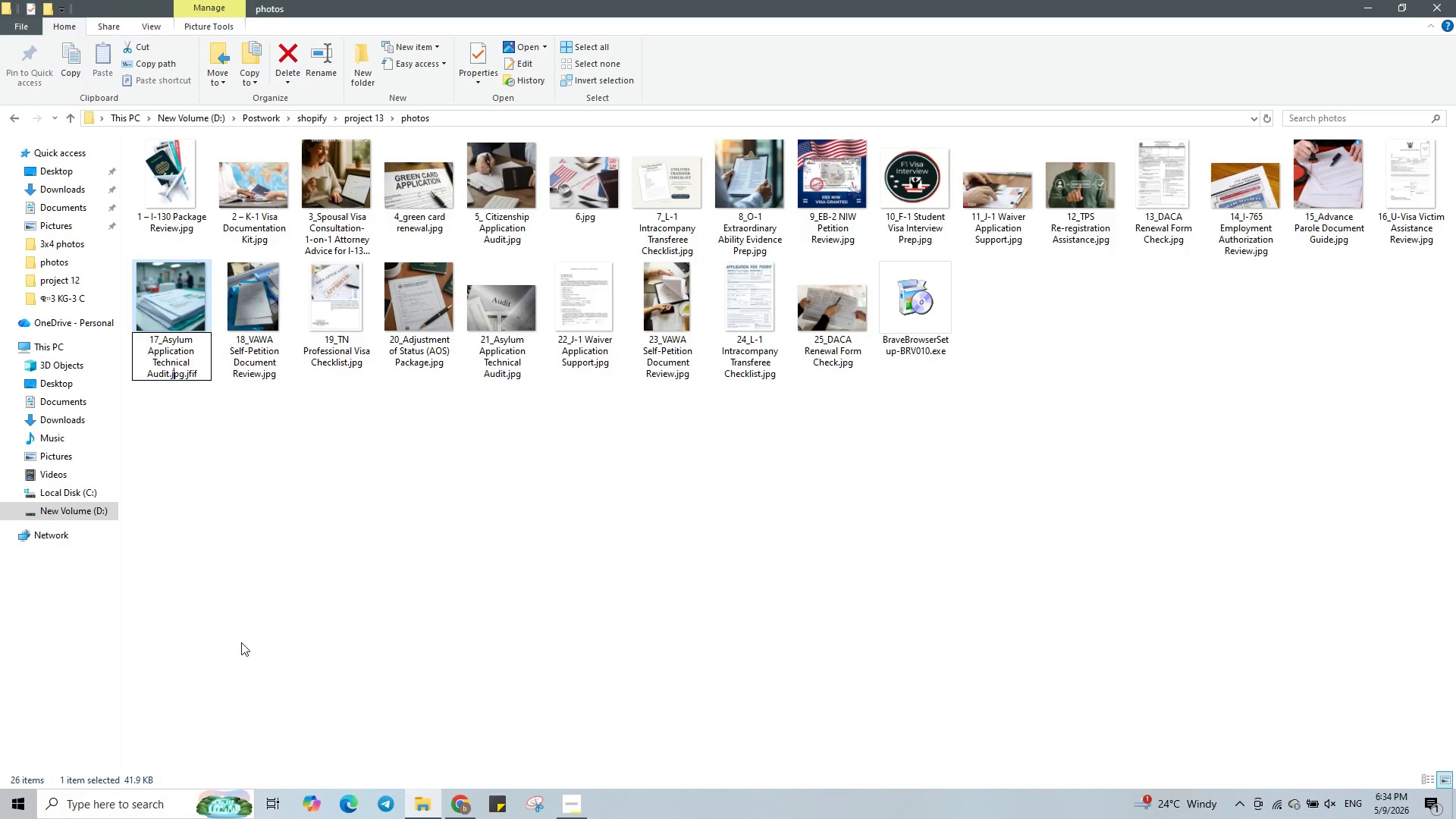 
key(ArrowRight)
 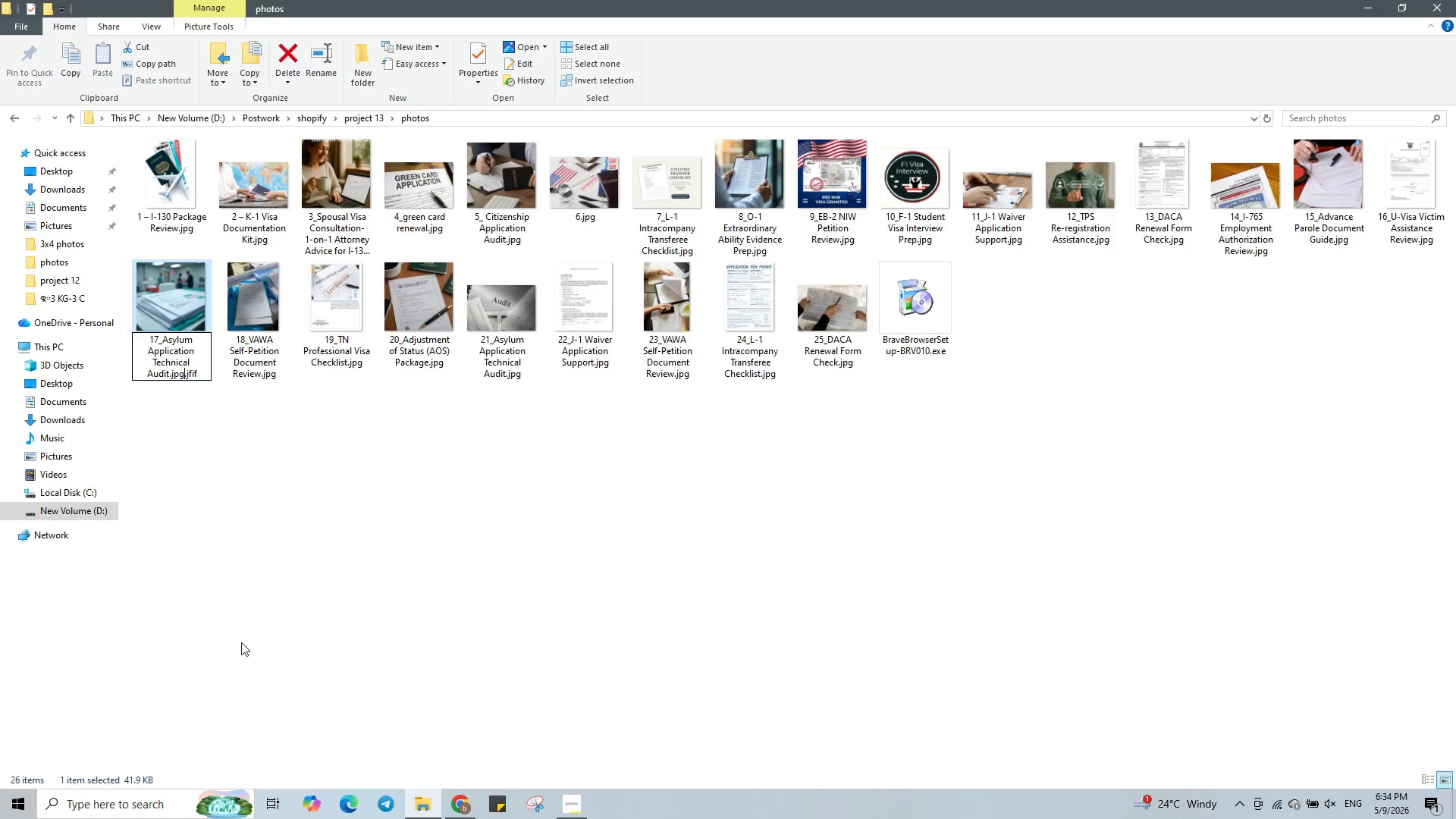 
key(ArrowRight)
 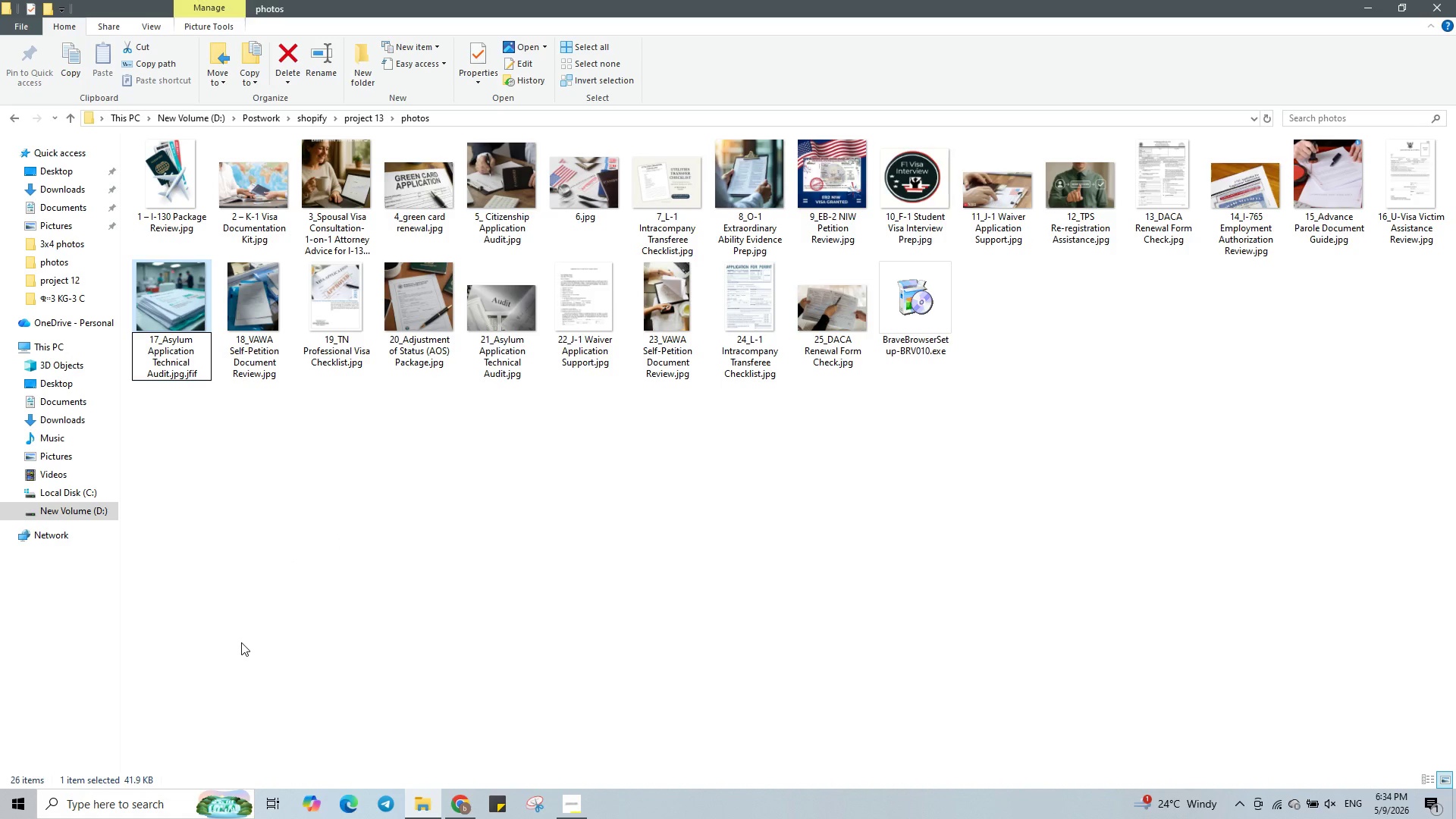 
key(Delete)
 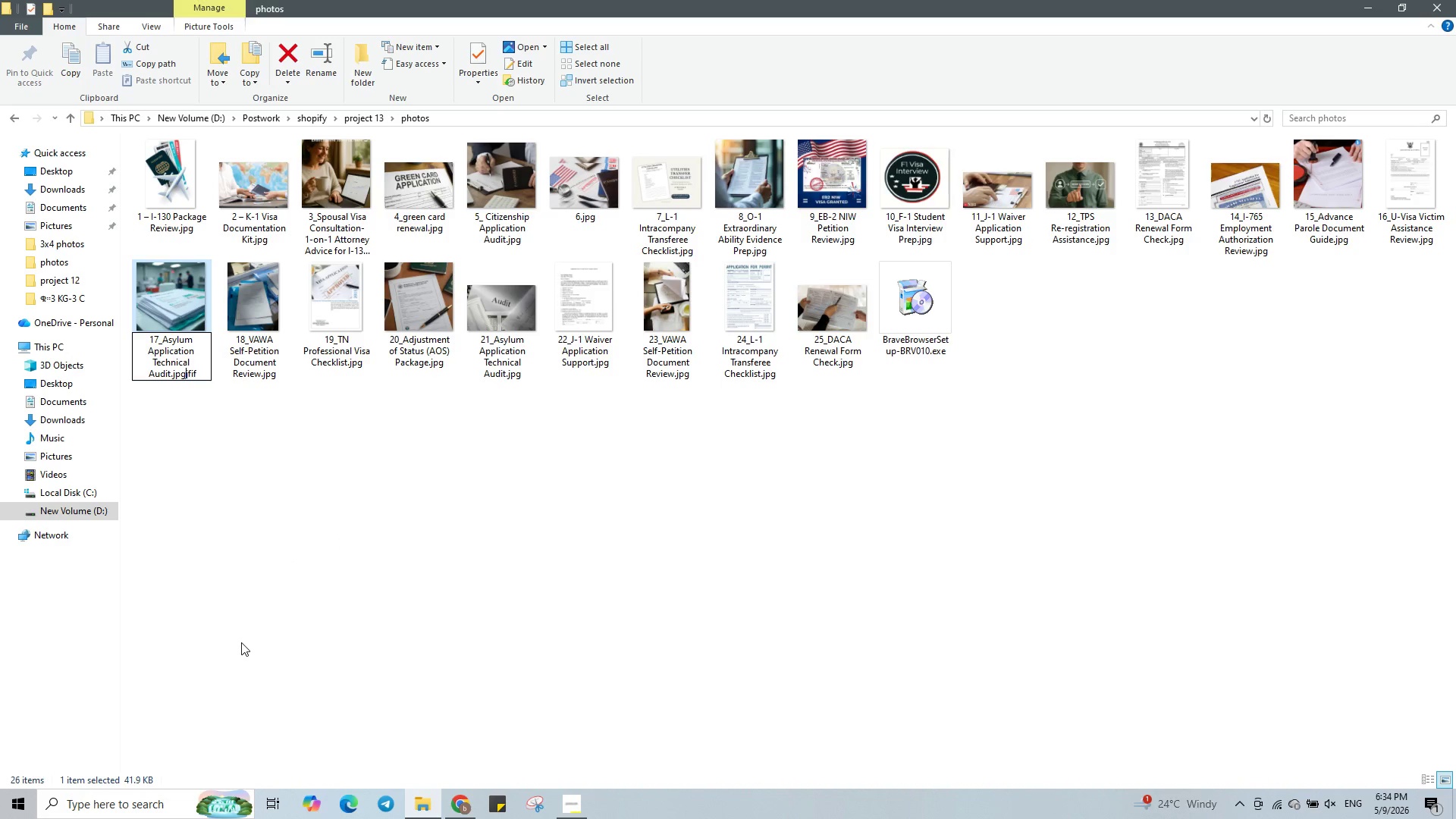 
key(Delete)
 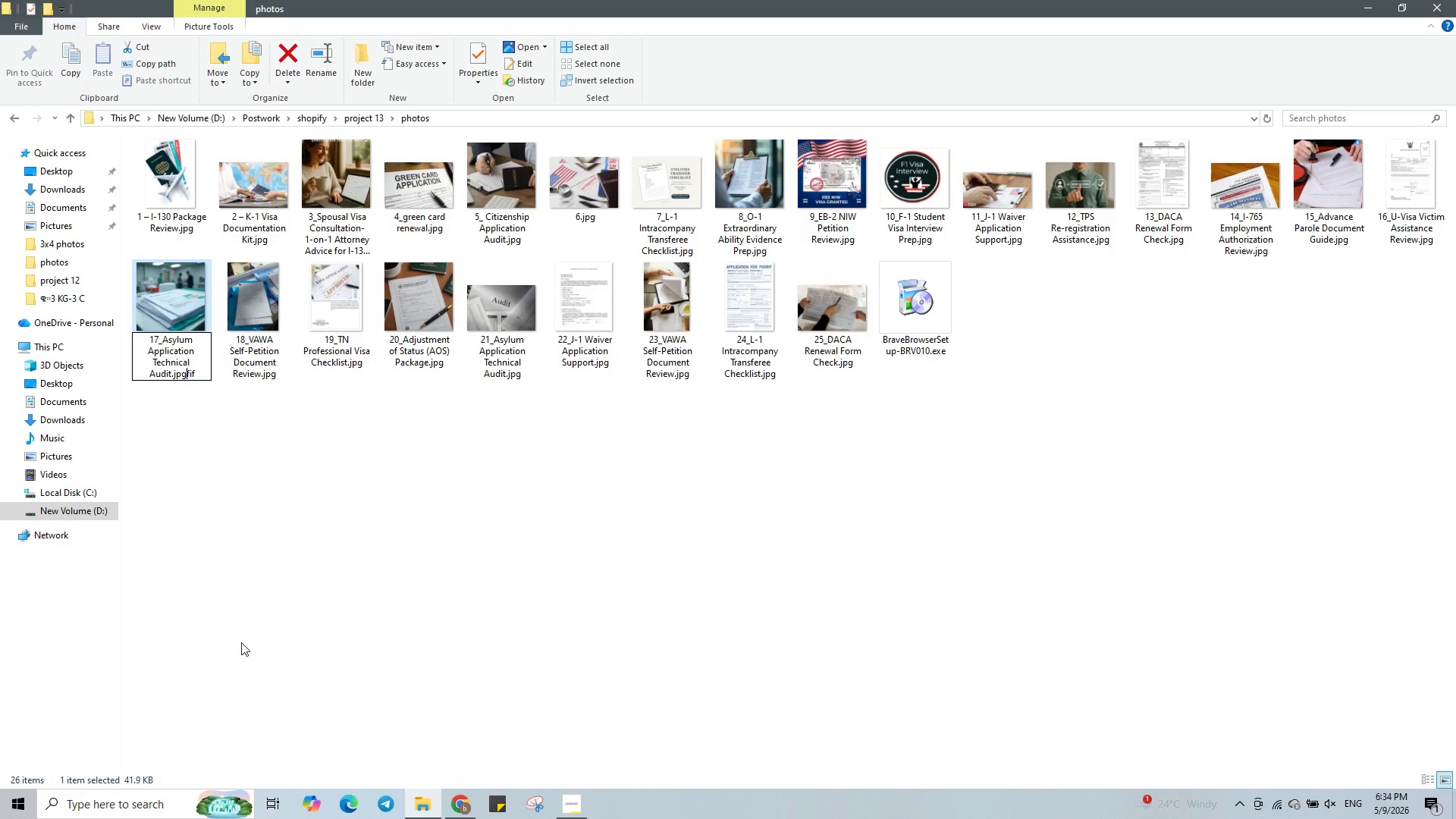 
key(Delete)
 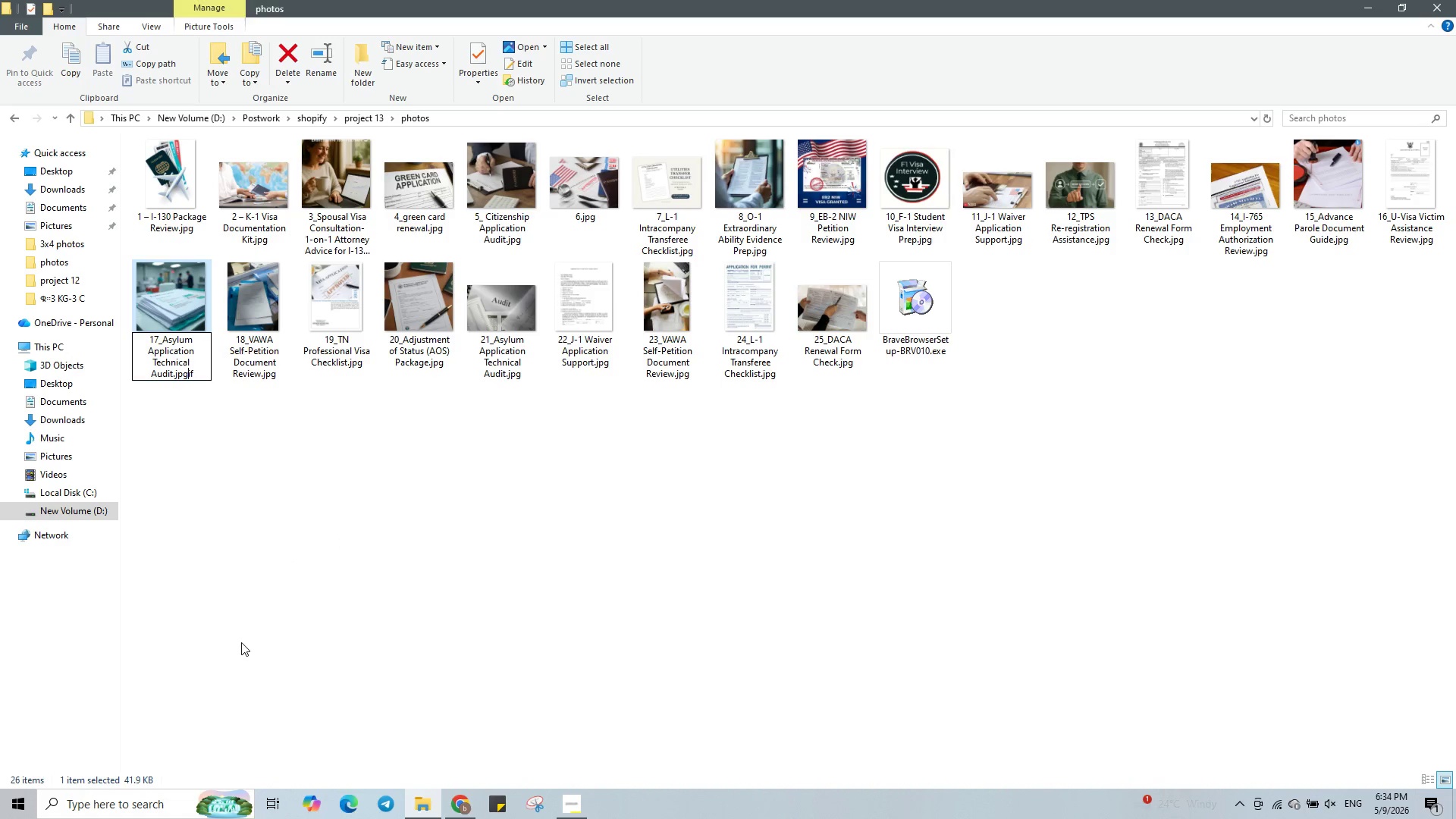 
key(Delete)
 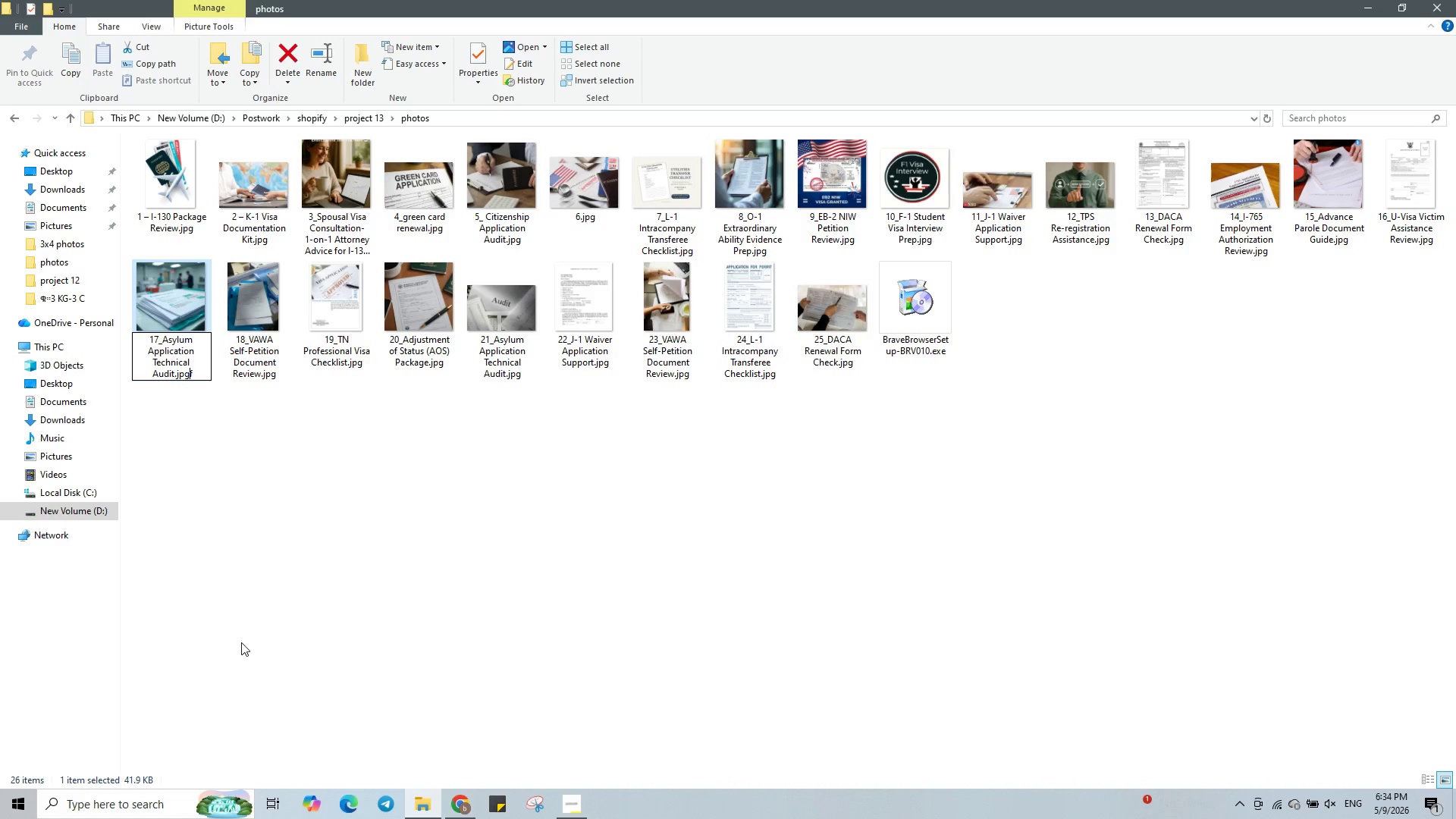 
key(Delete)
 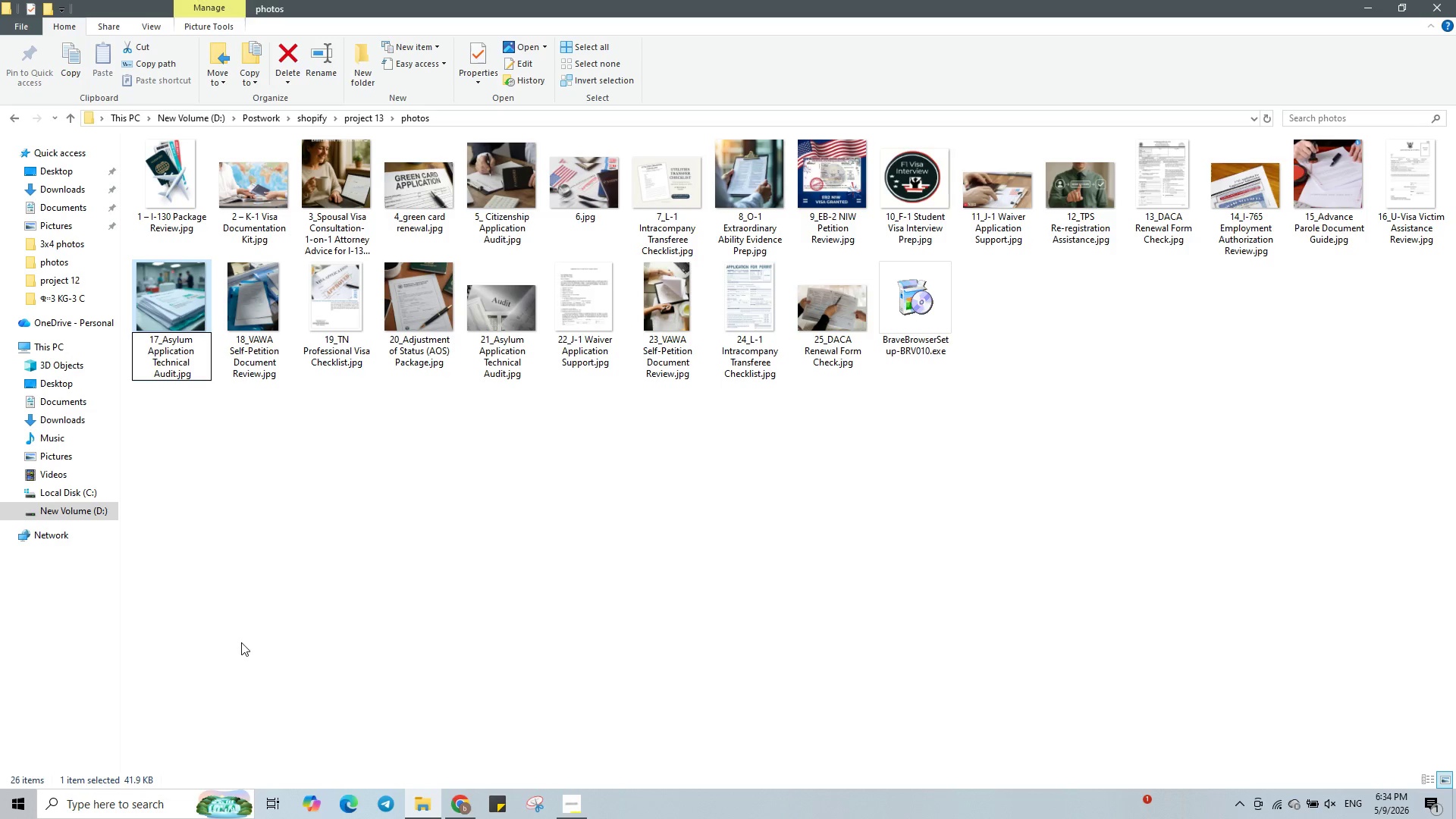 
key(Enter)
 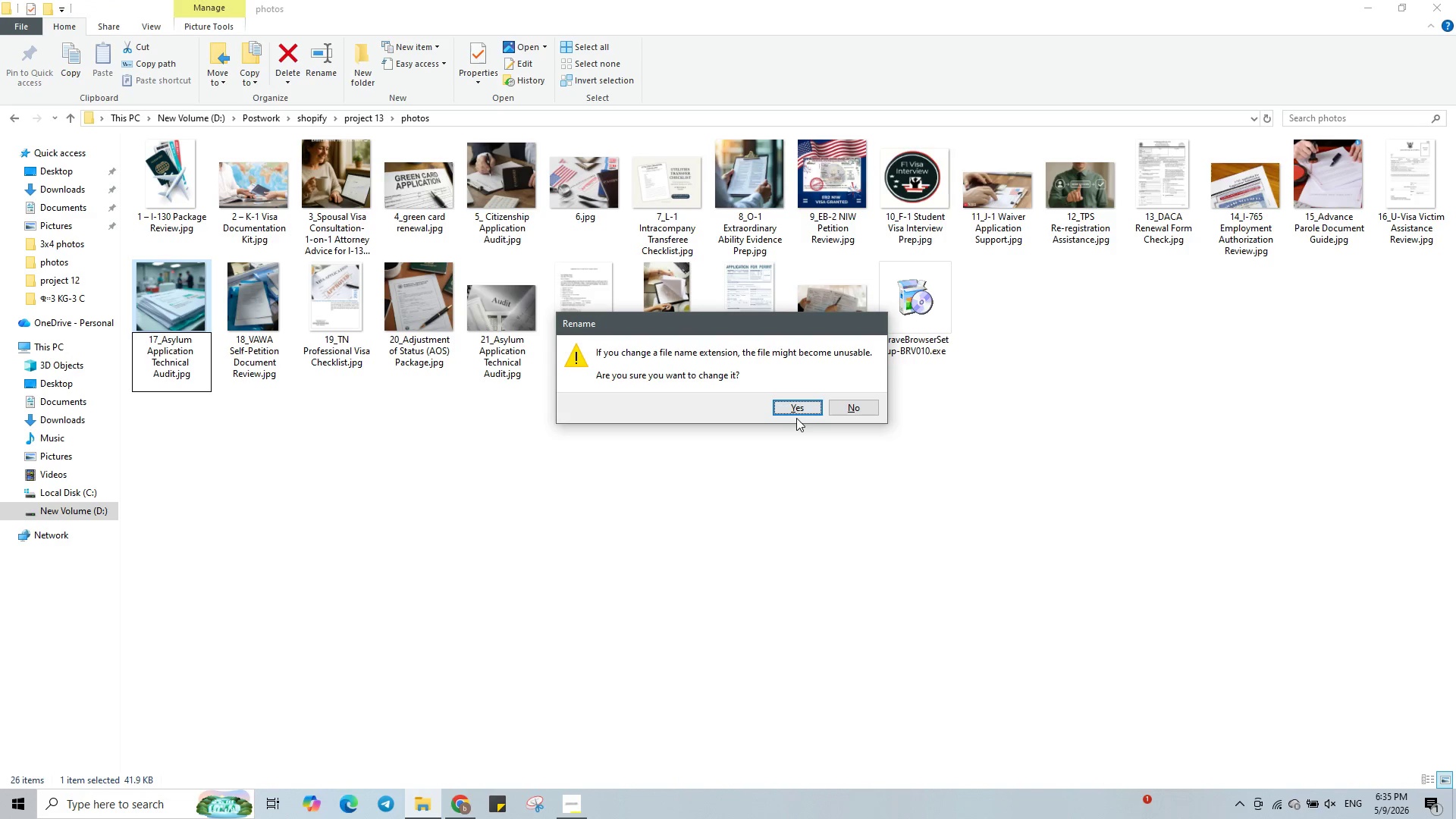 
left_click([793, 411])
 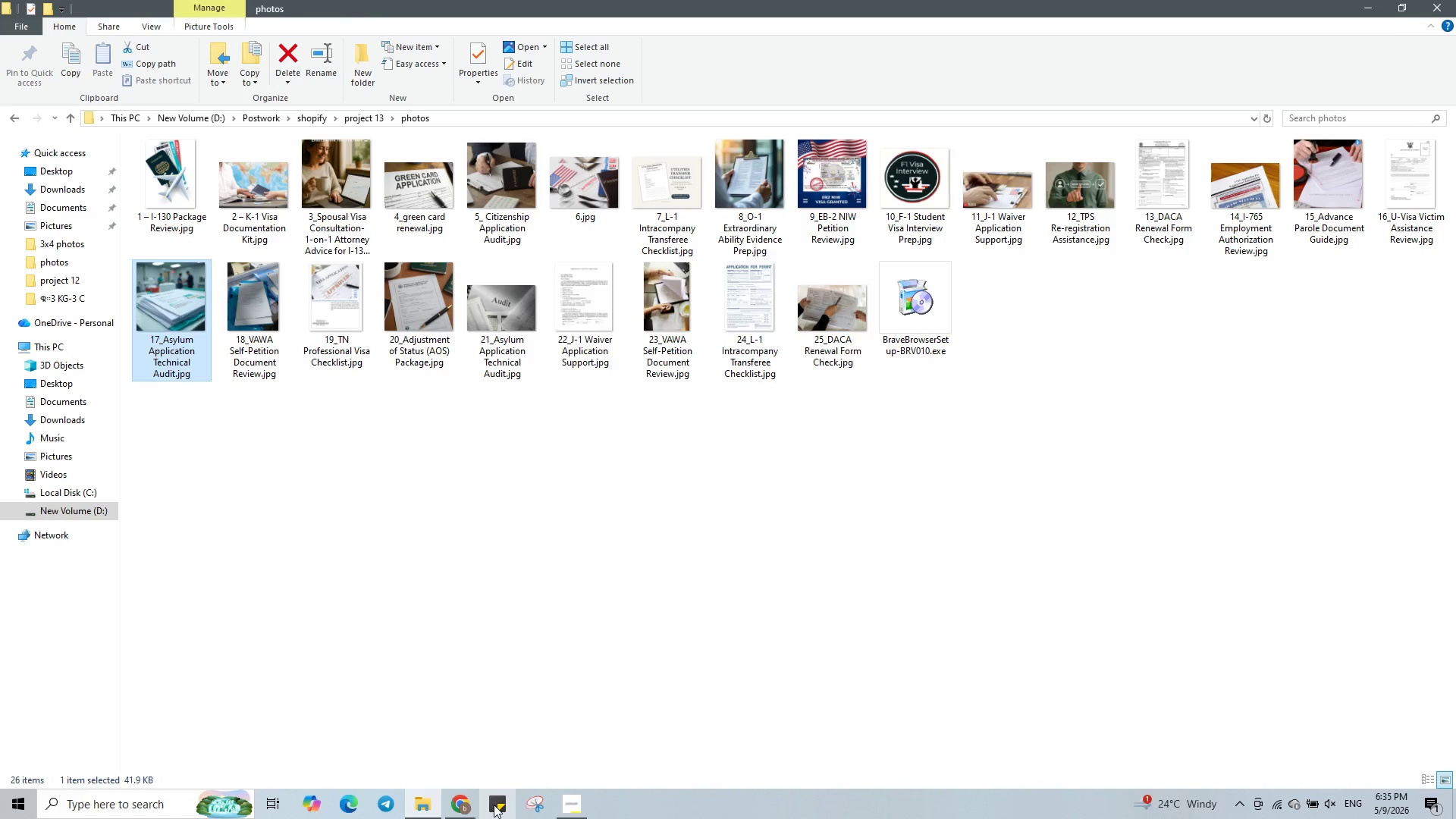 
left_click([469, 799])
 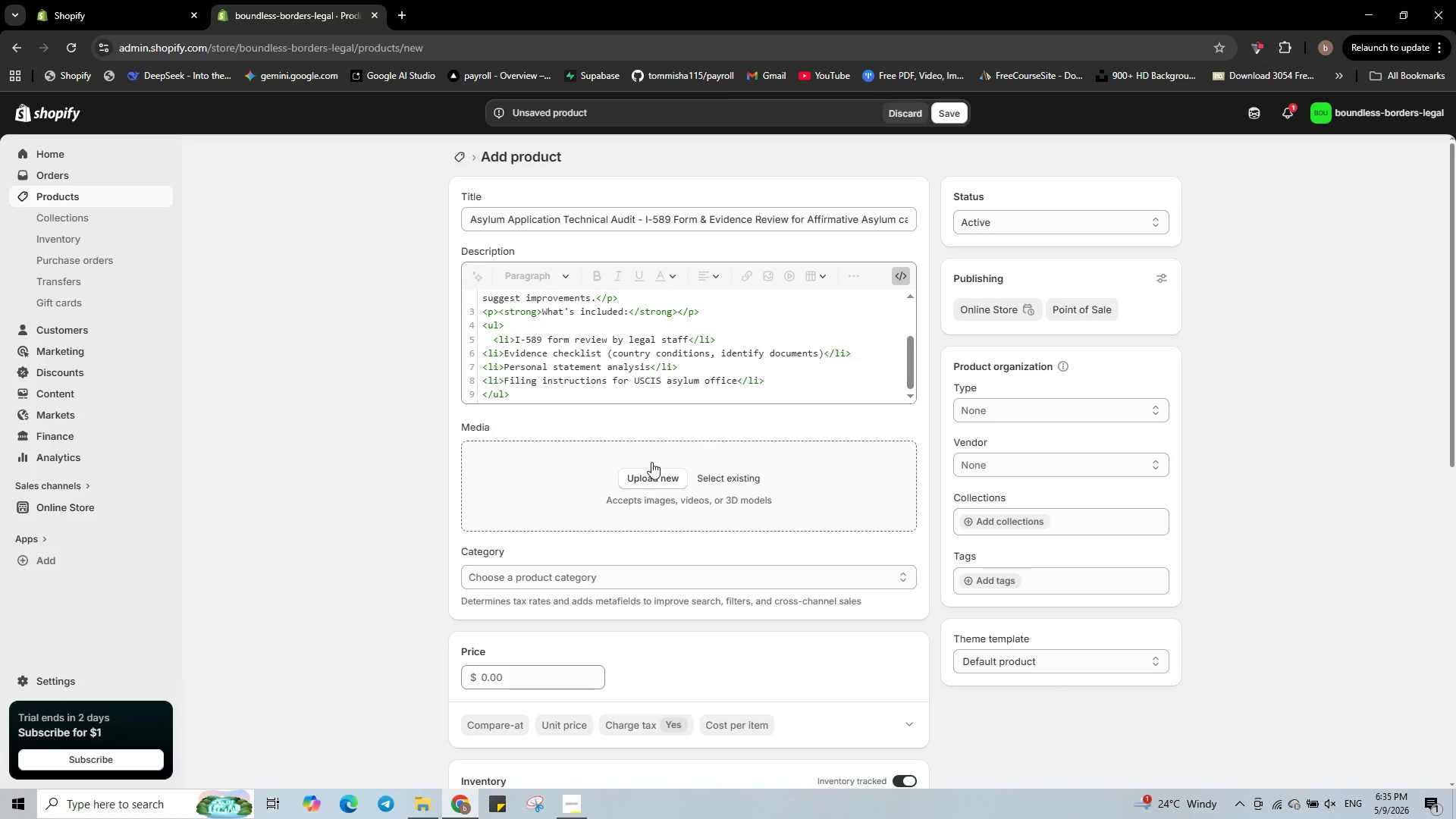 
left_click([655, 475])
 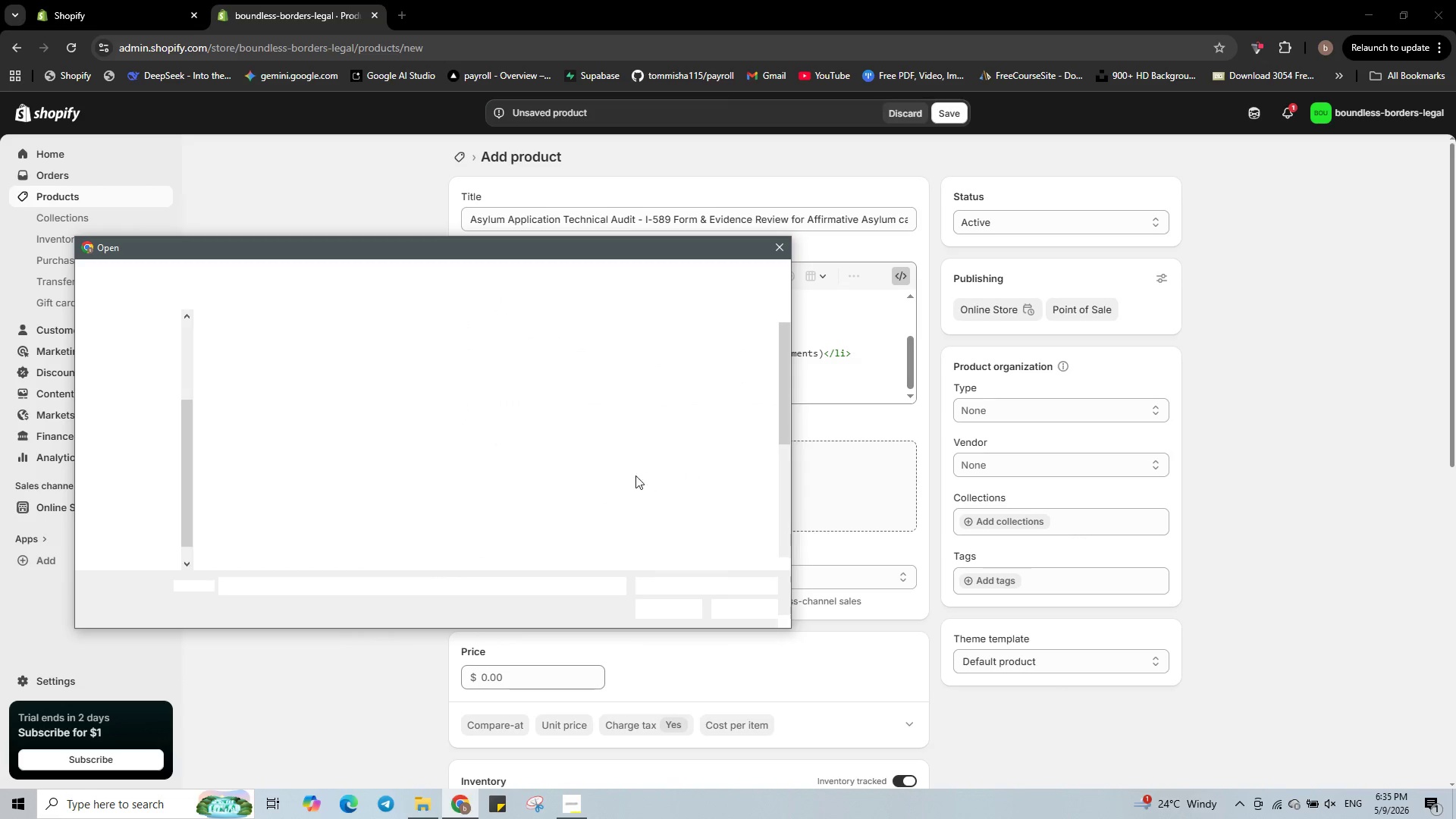 
scroll: coordinate [402, 472], scroll_direction: down, amount: 1.0
 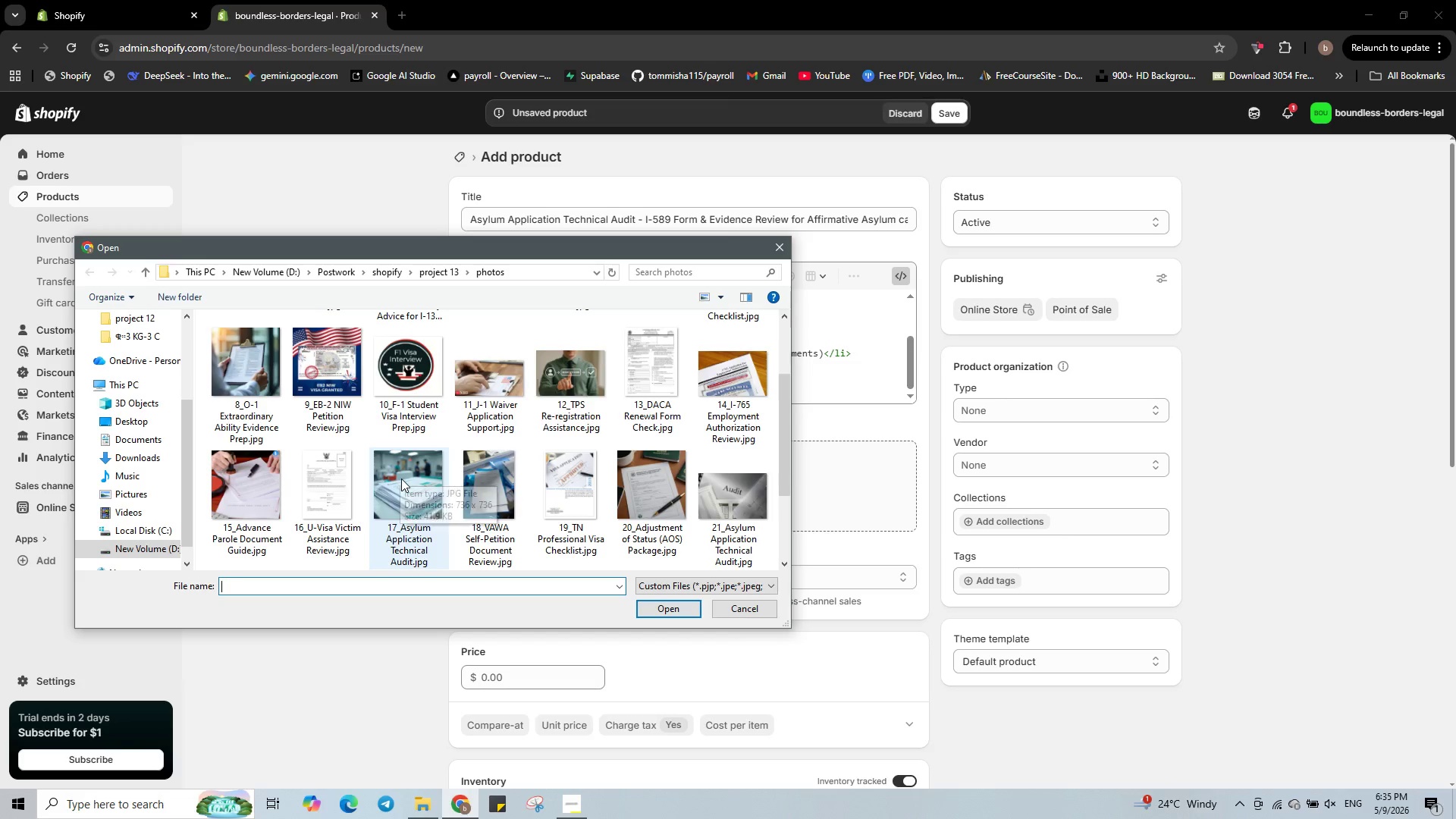 
left_click([401, 479])
 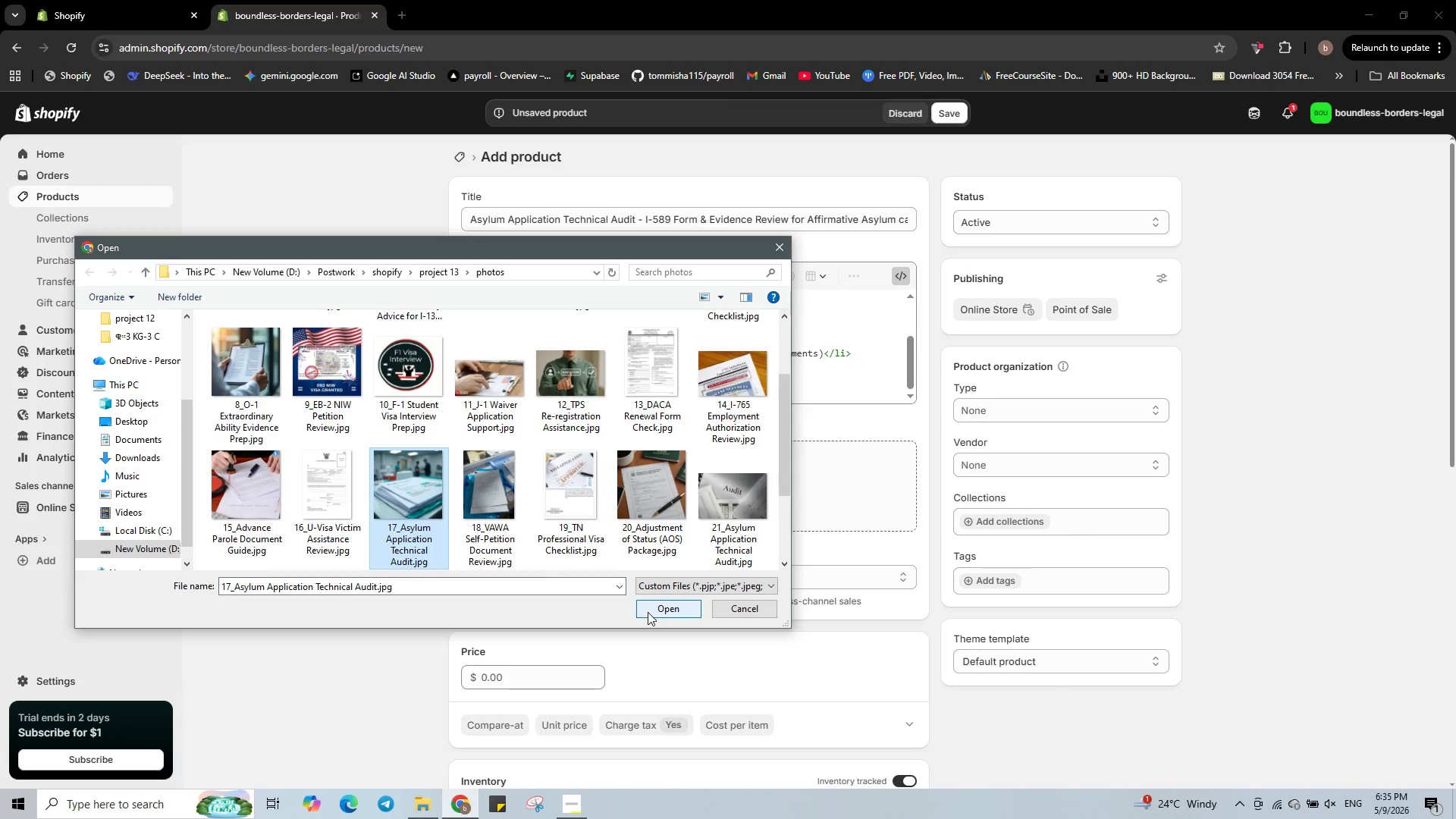 
left_click([648, 612])
 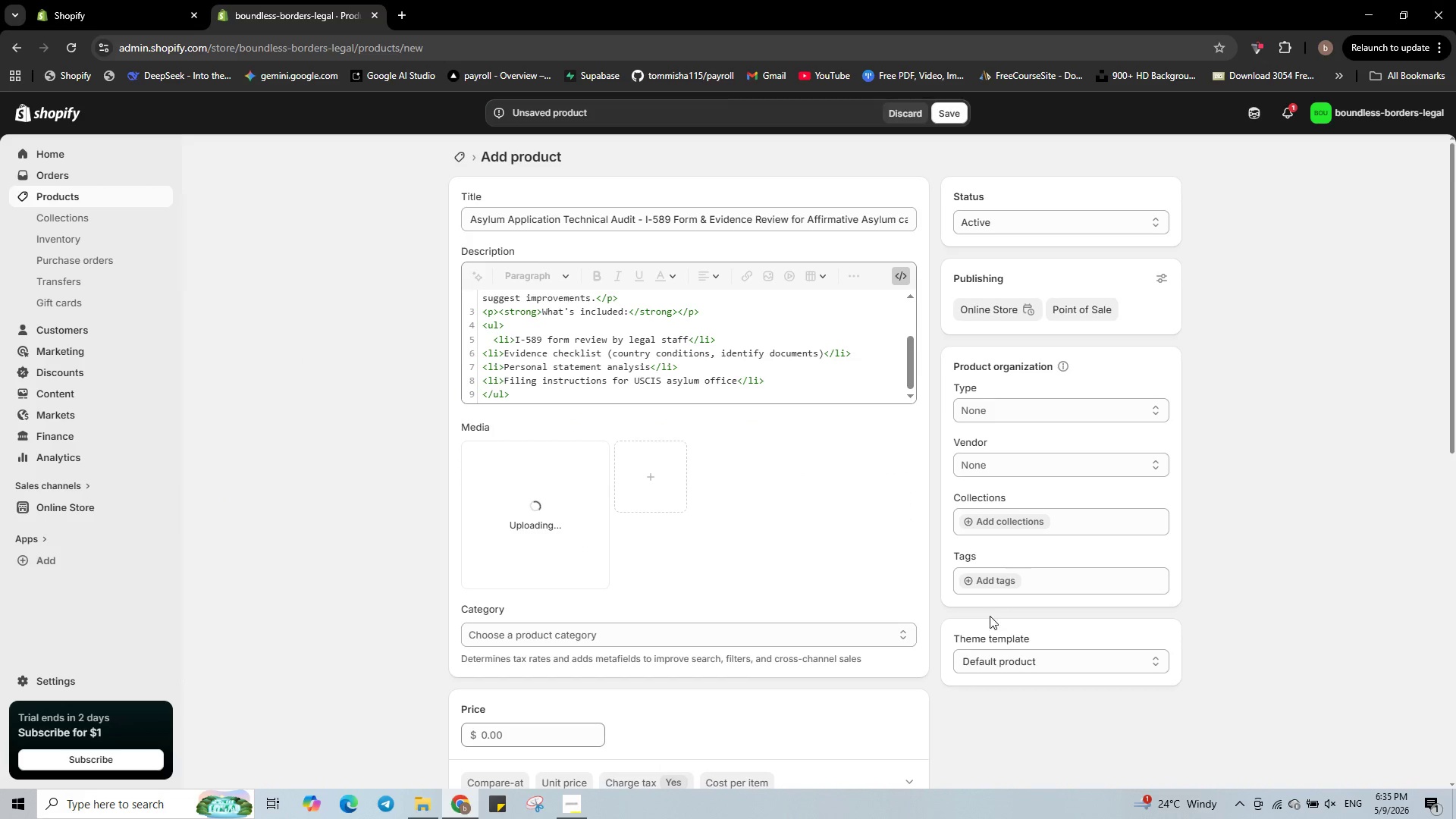 
mouse_move([1005, 580])
 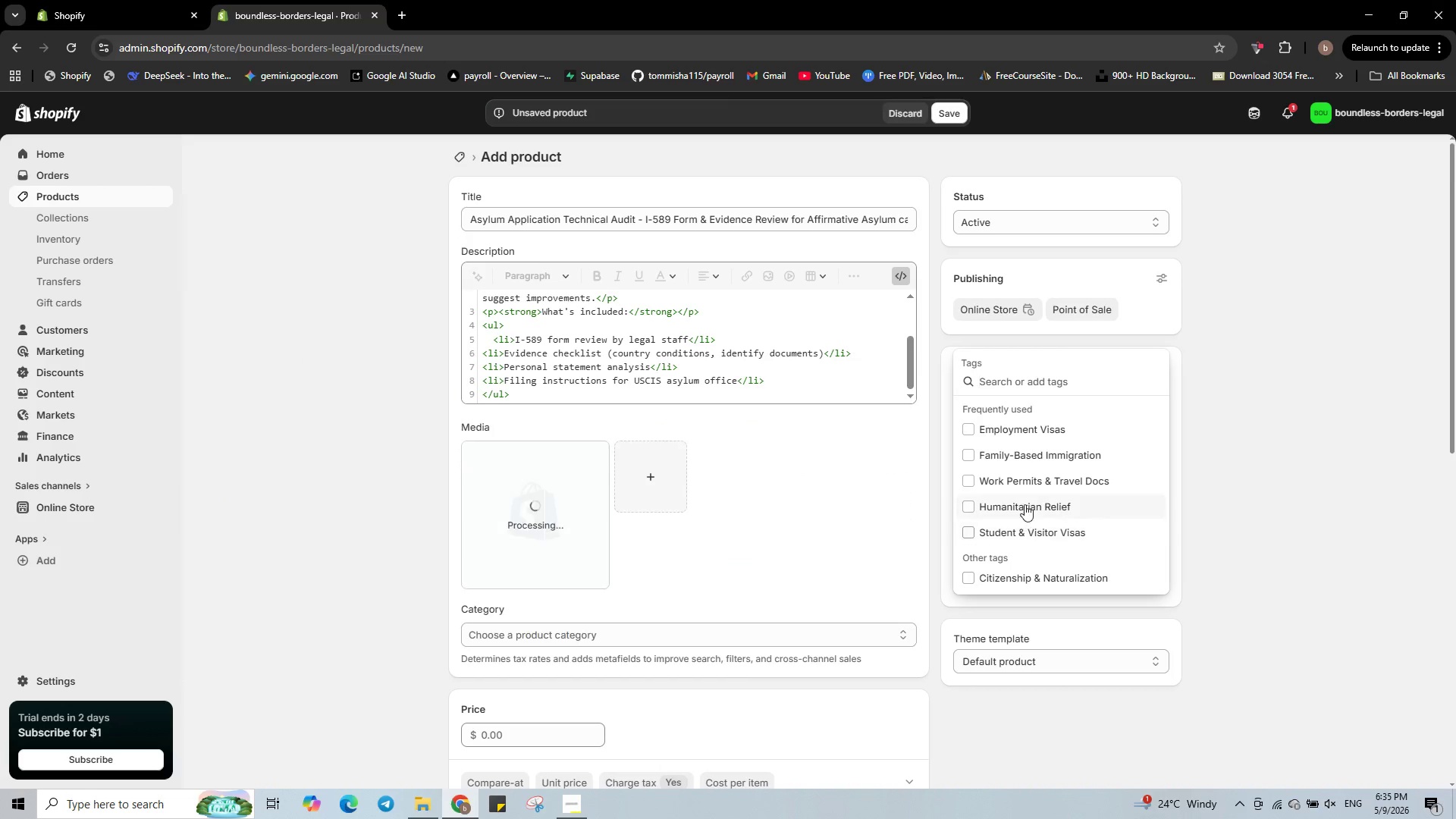 
left_click([1025, 504])
 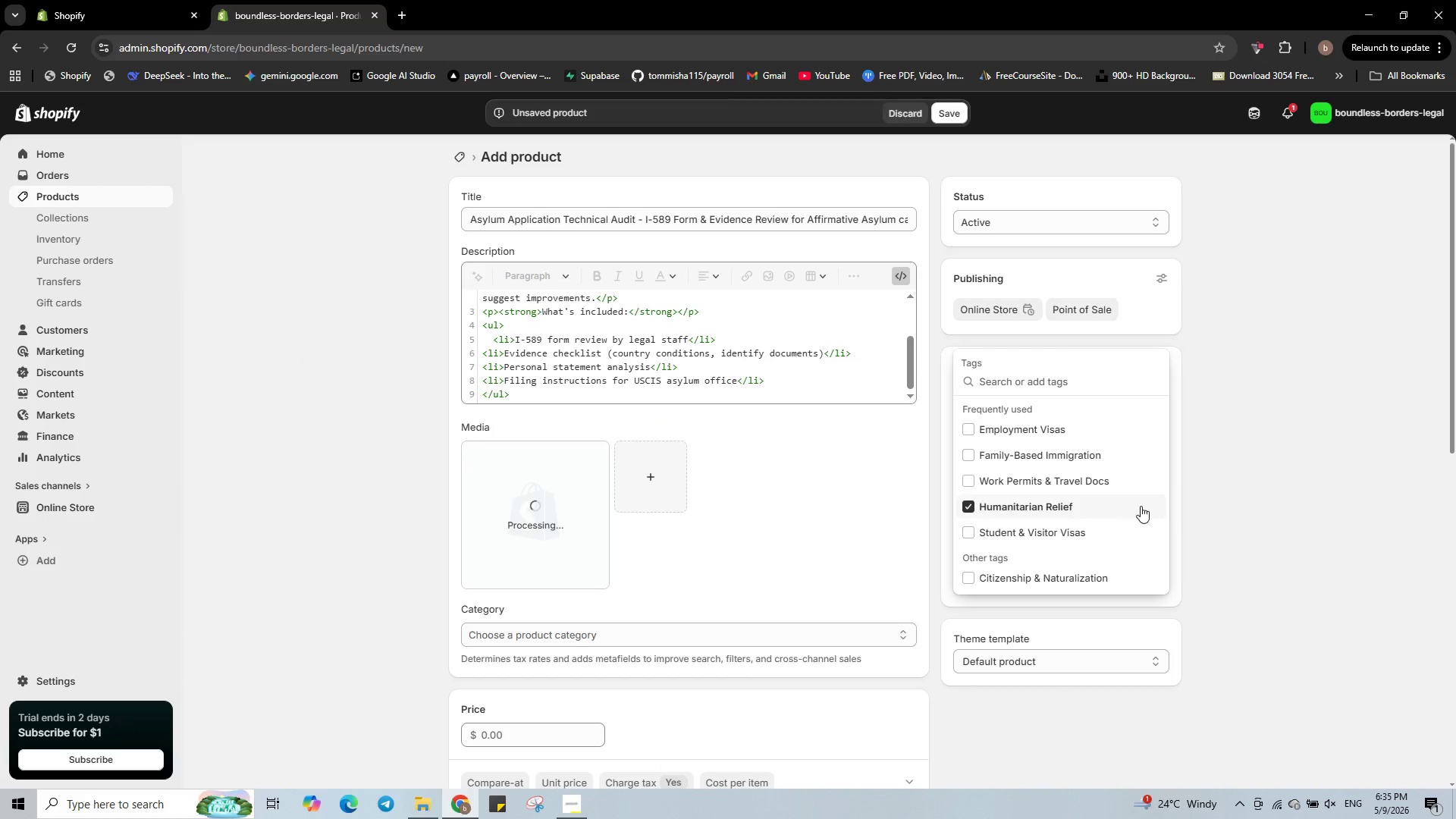 
left_click([1257, 504])
 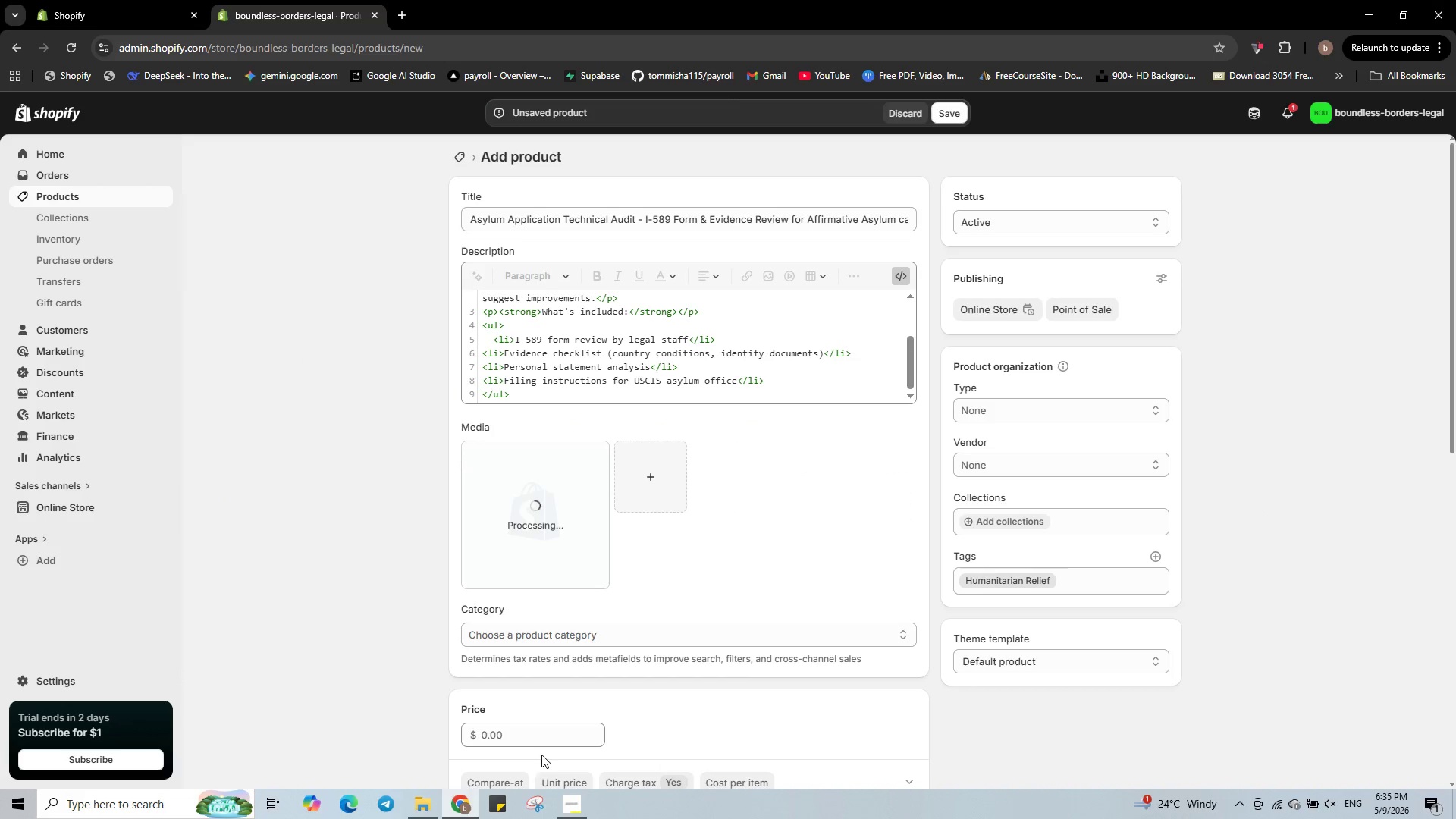 
left_click([552, 737])
 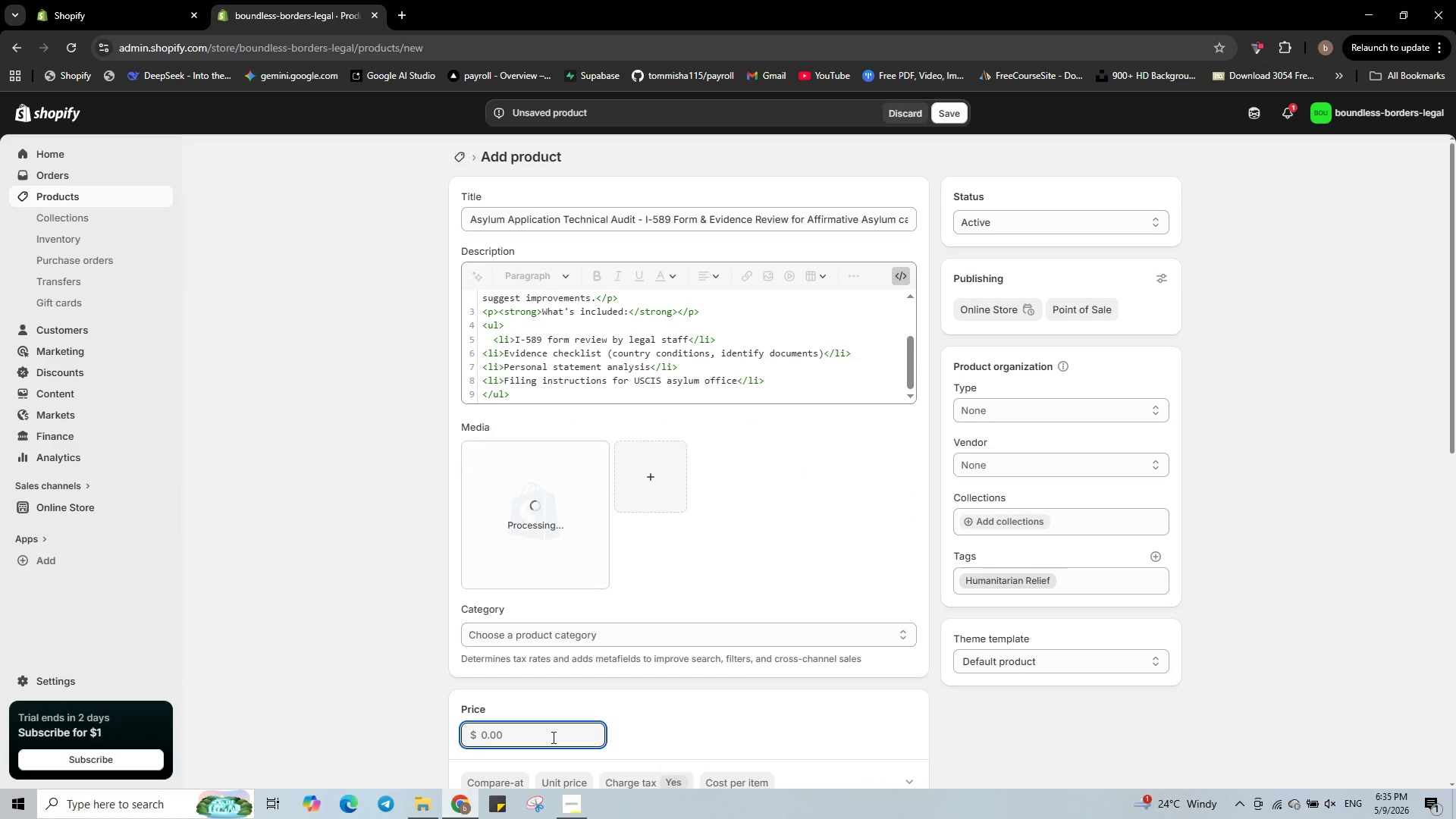 
key(Numpad1)
 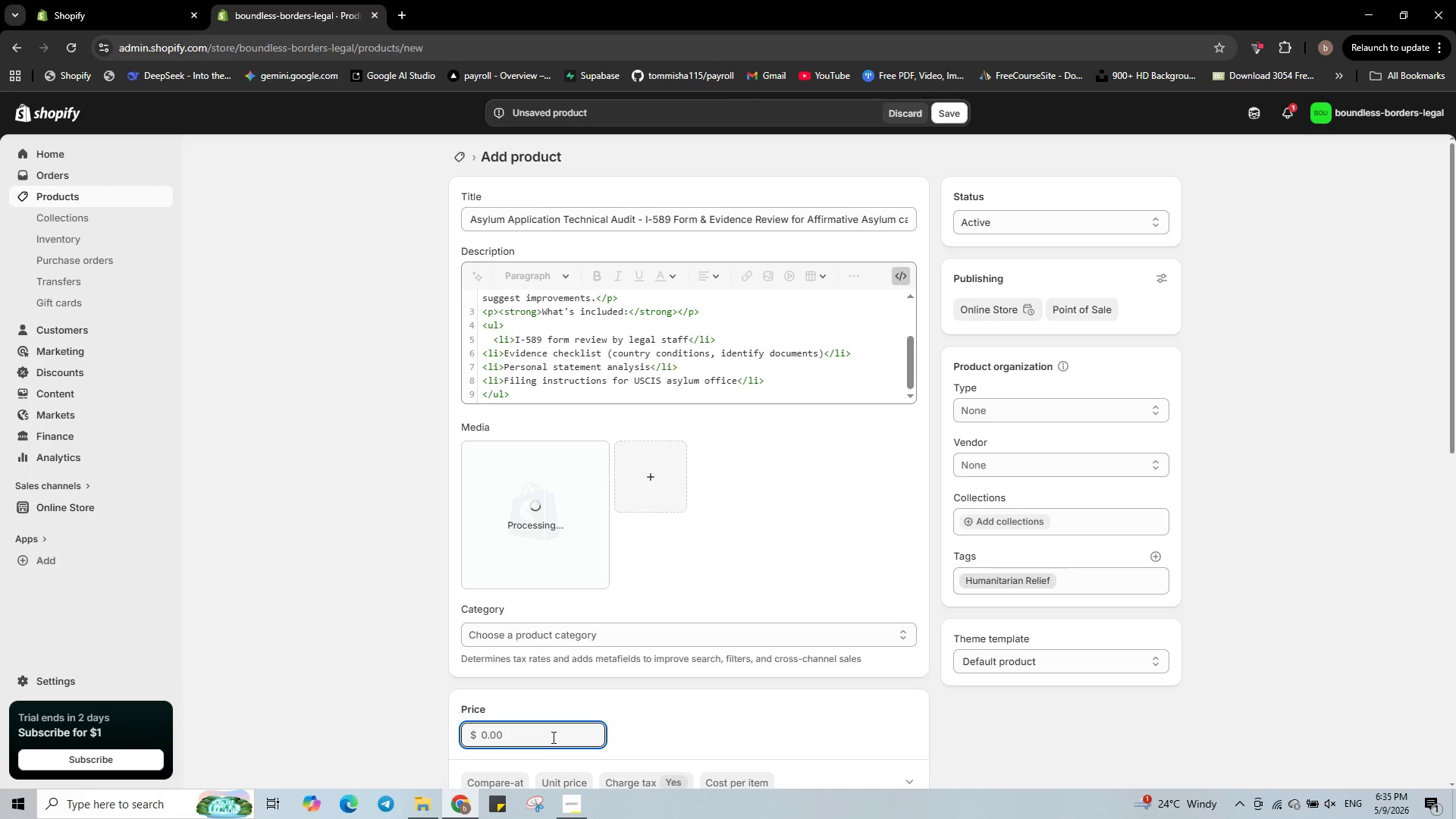 
key(Numpad5)
 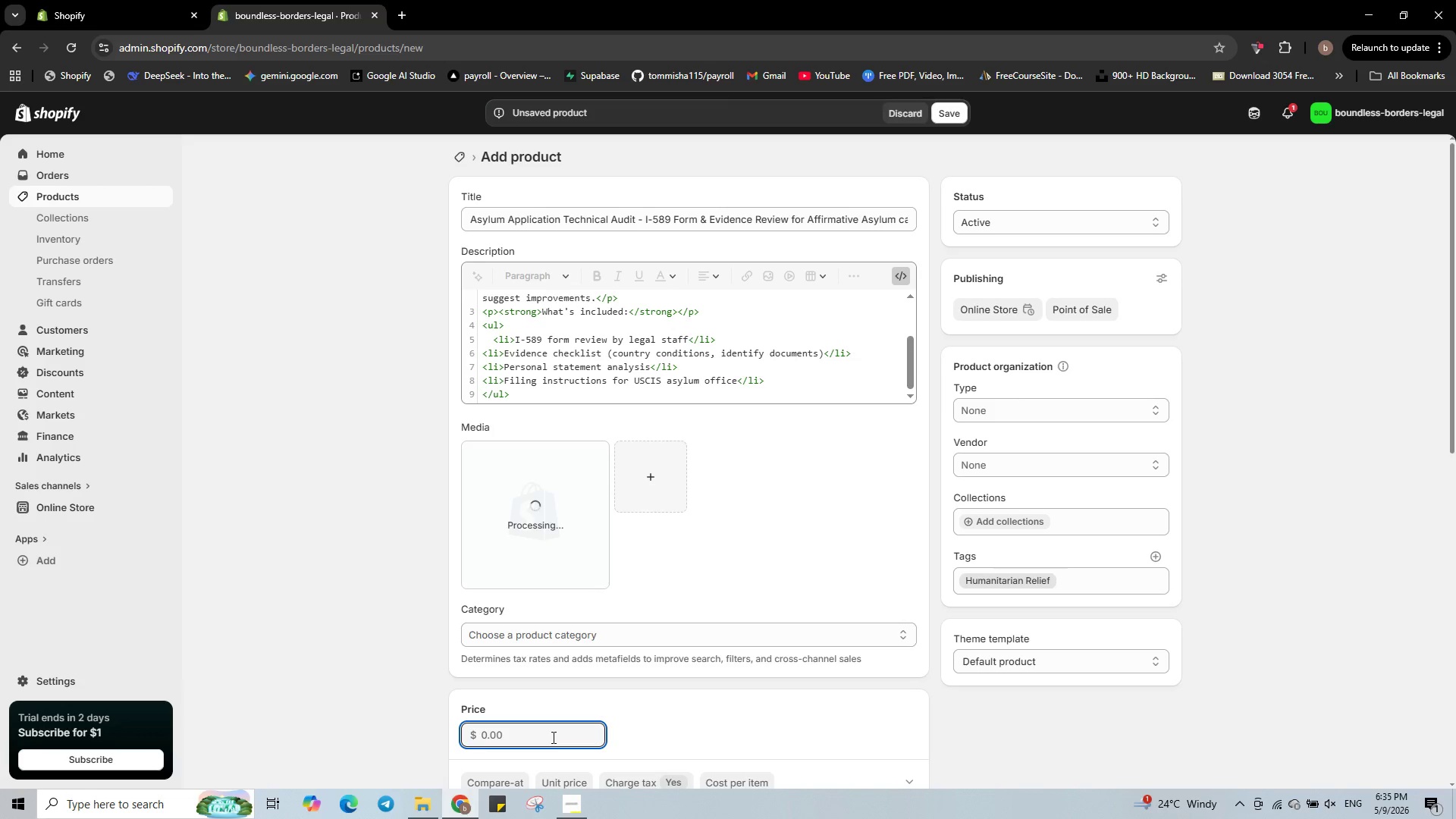 
key(Numpad0)
 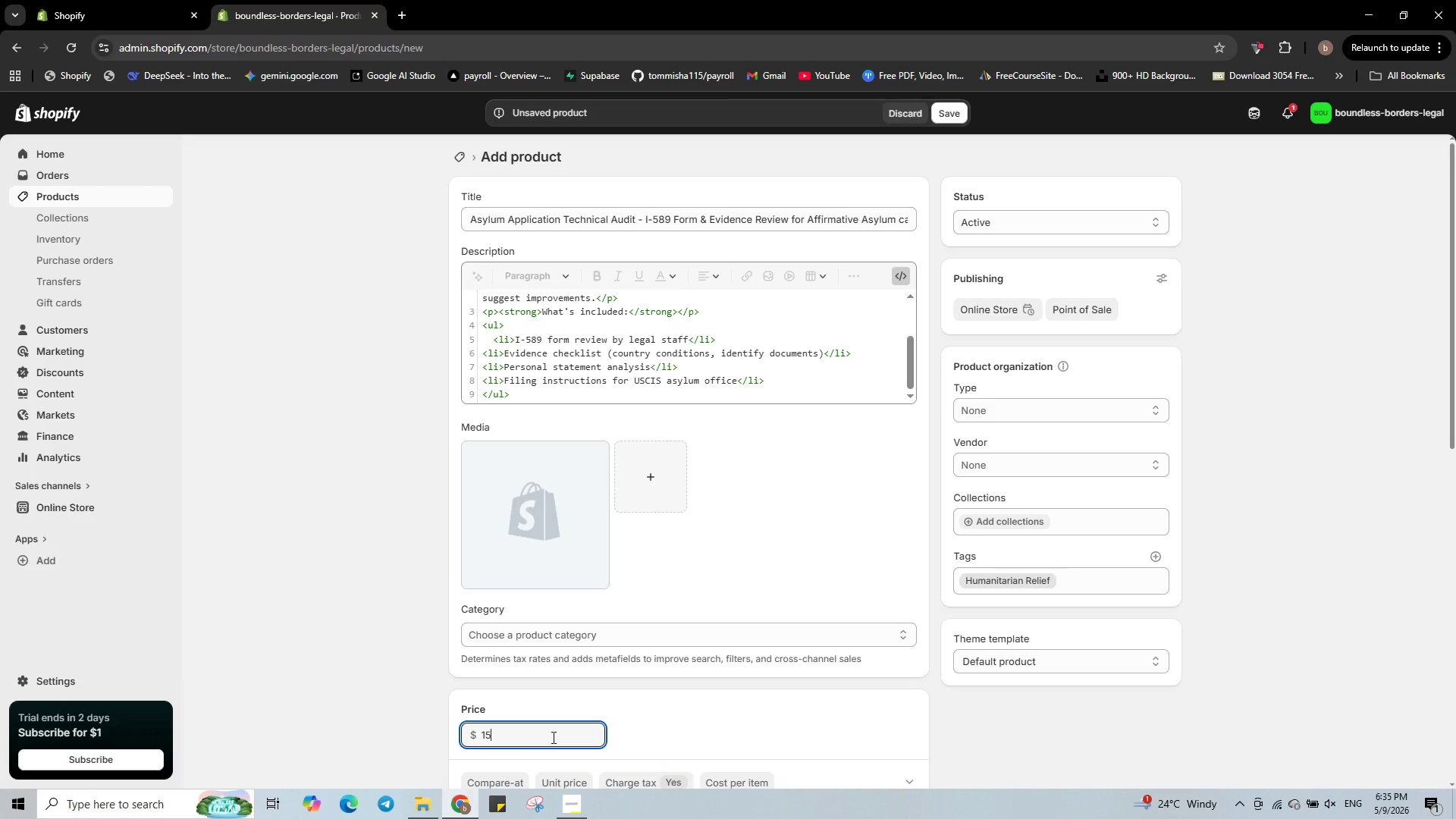 
key(Numpad0)
 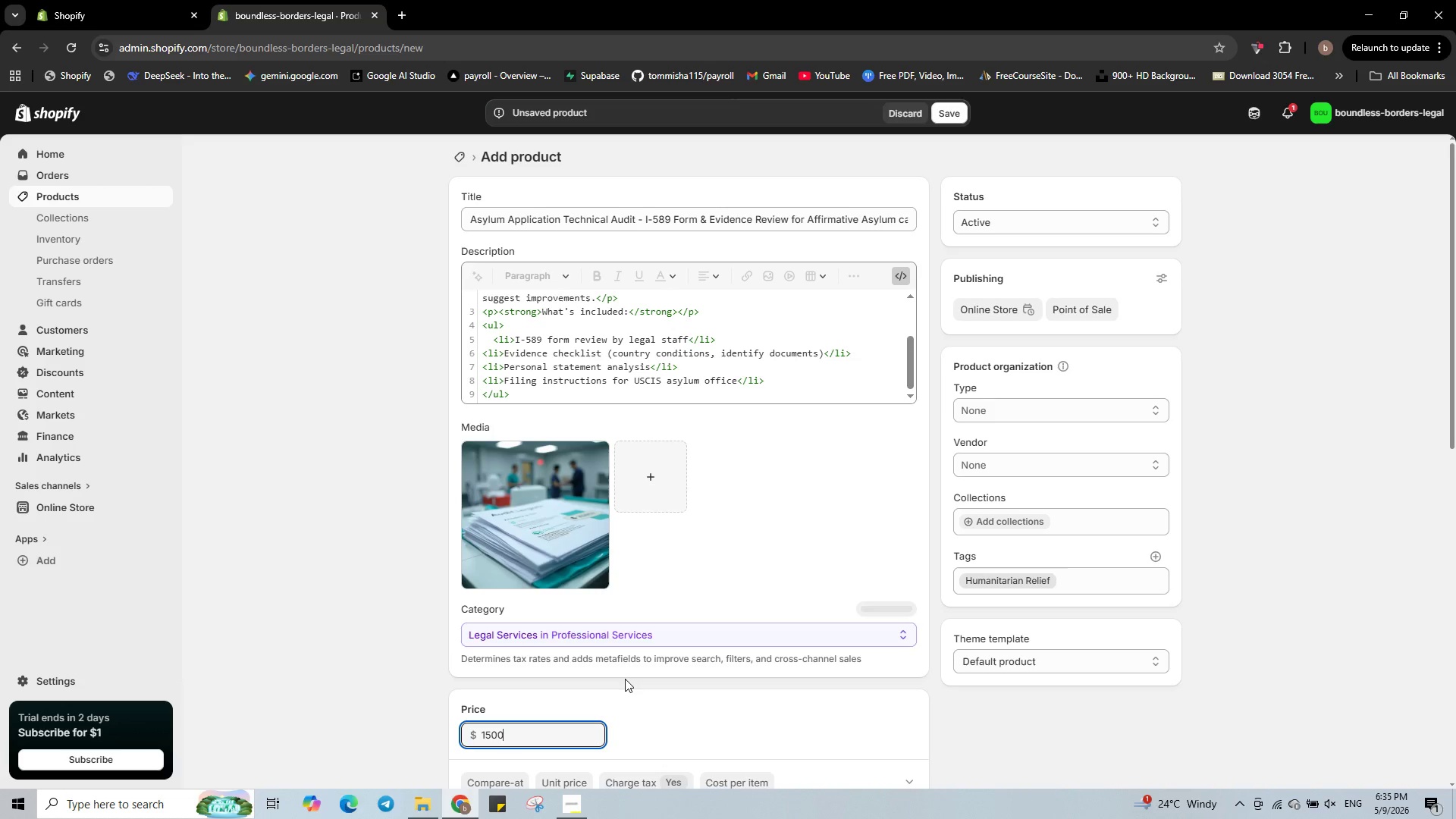 
left_click([585, 557])
 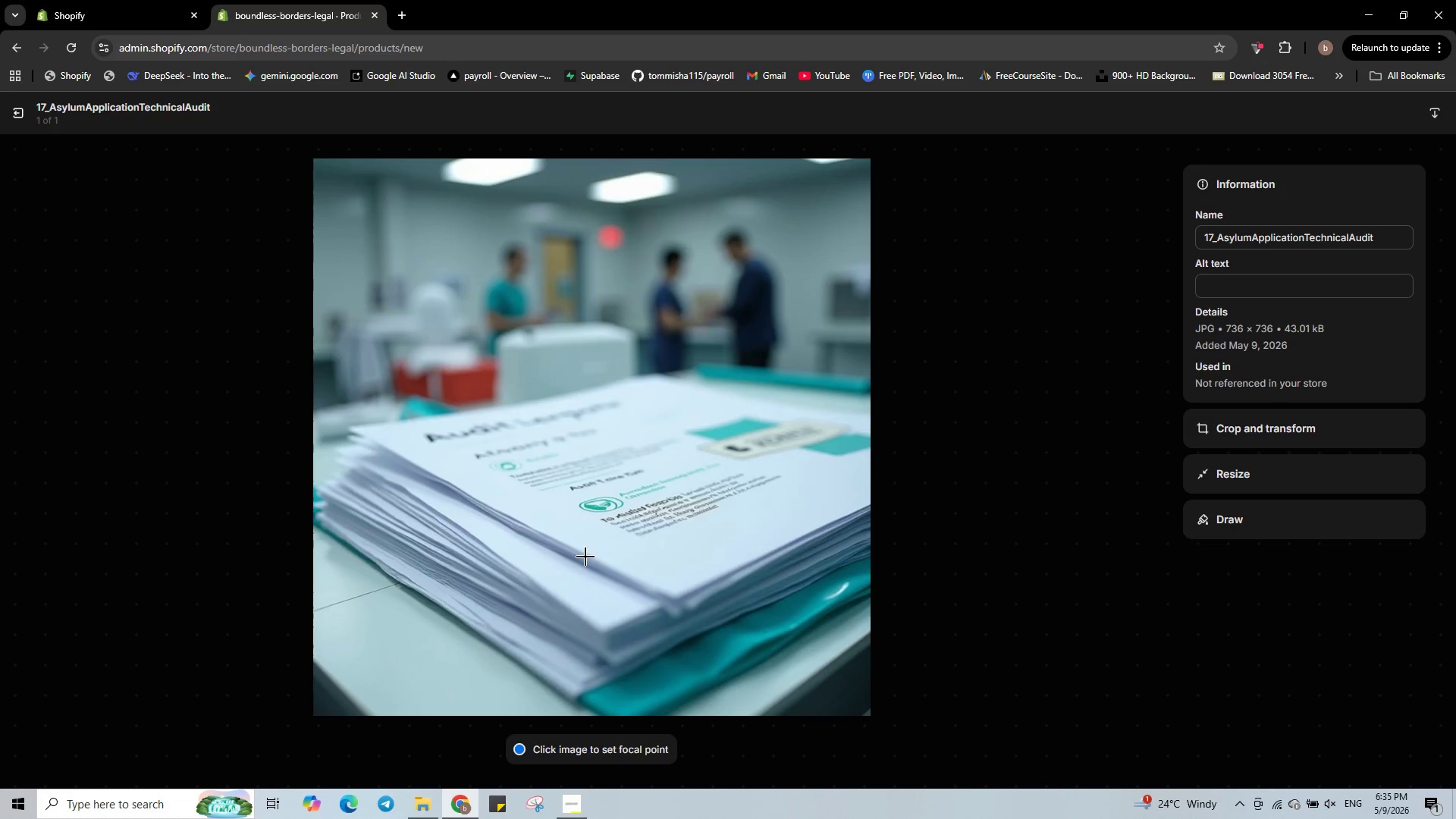 
wait(5.61)
 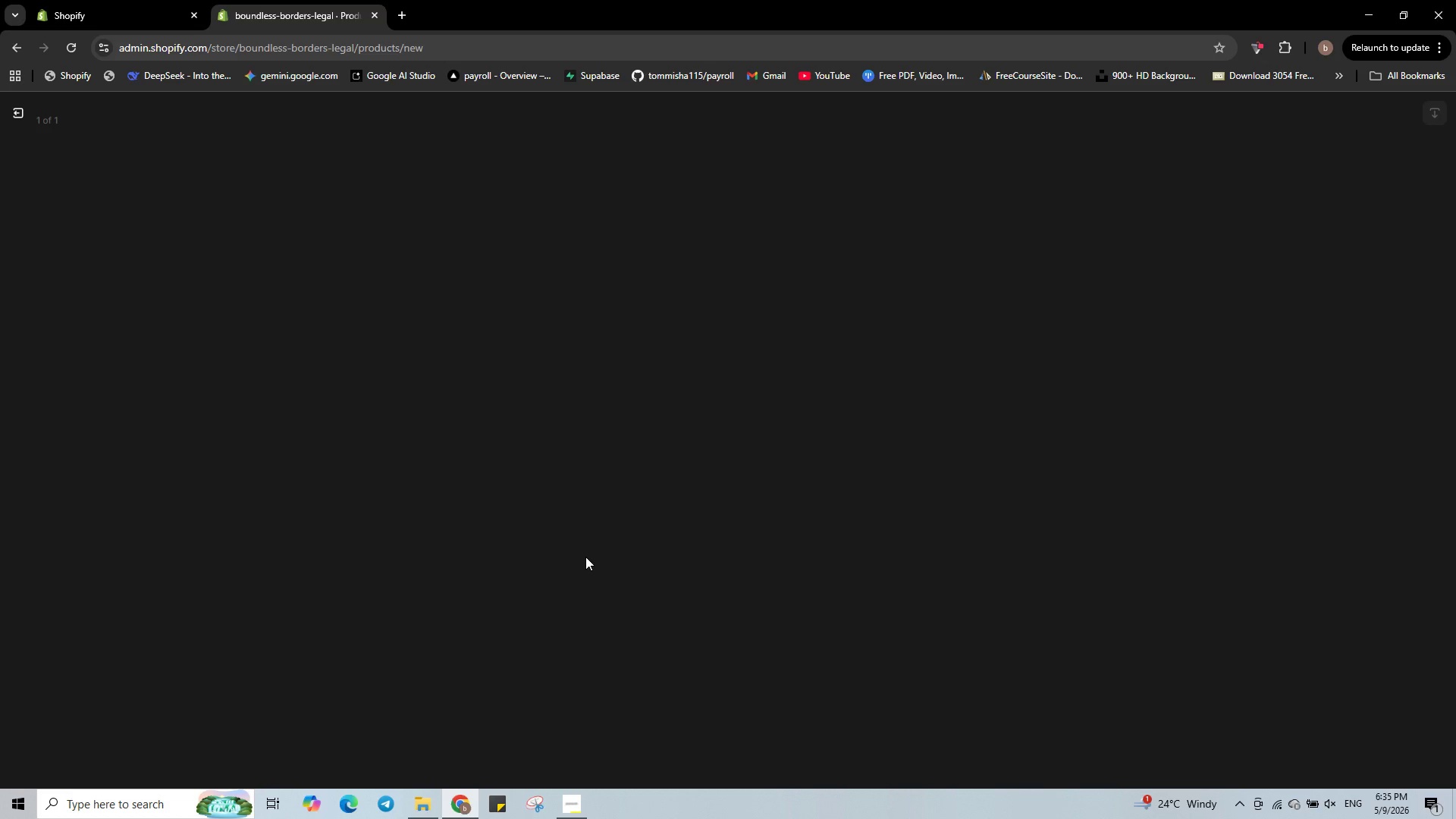 
left_click([1225, 274])
 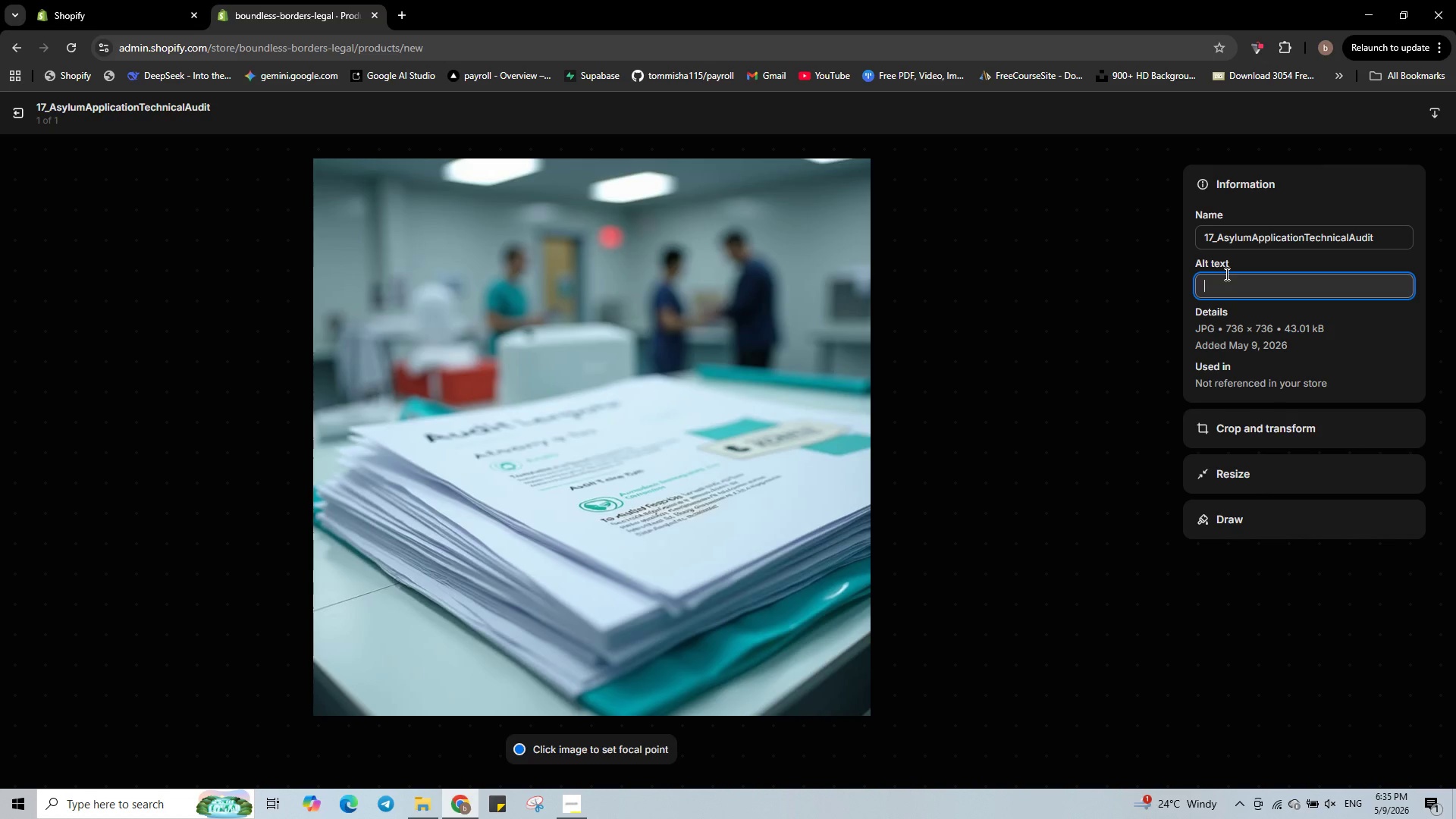 
wait(15.09)
 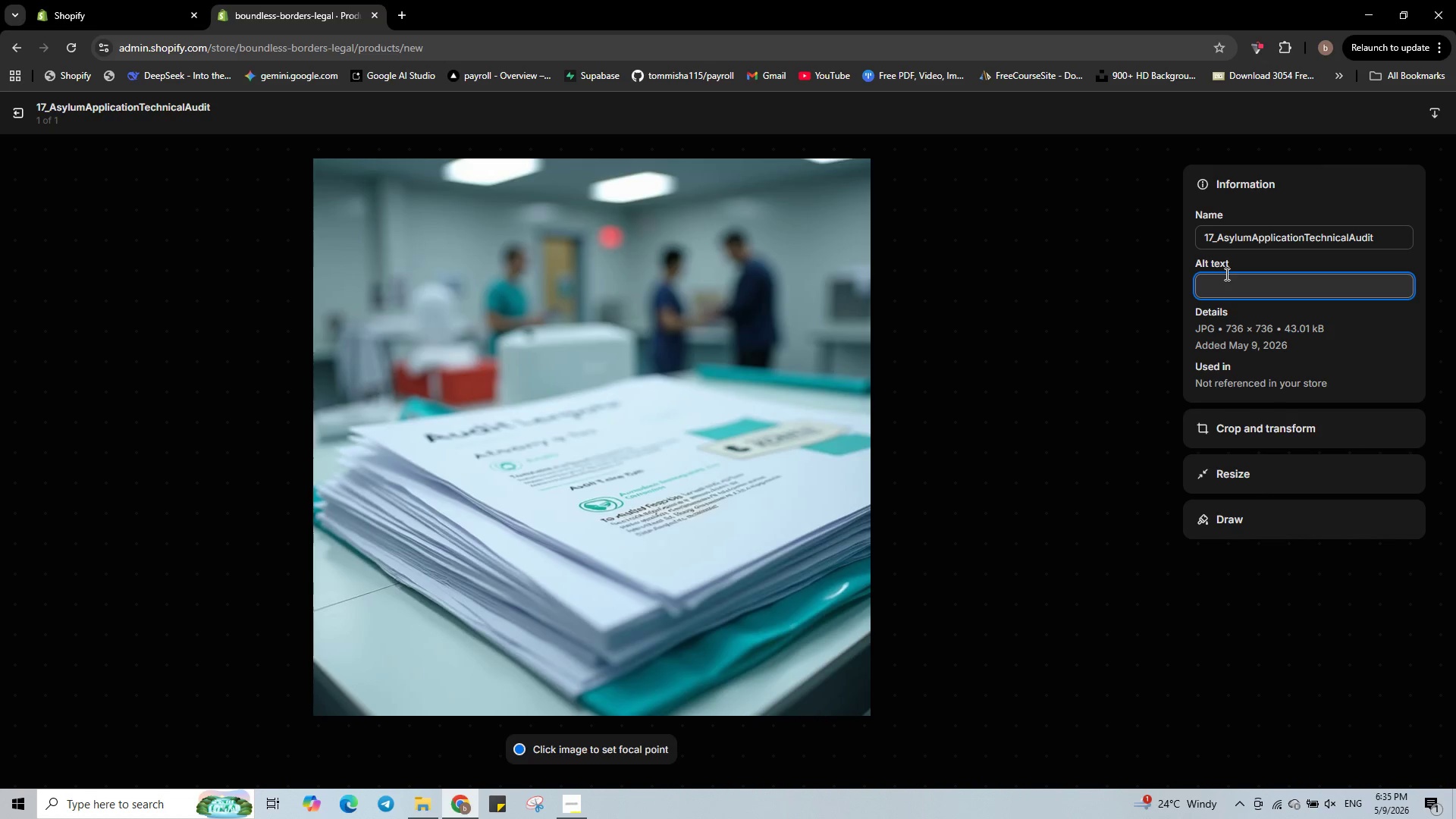 
type(Asylum application )
 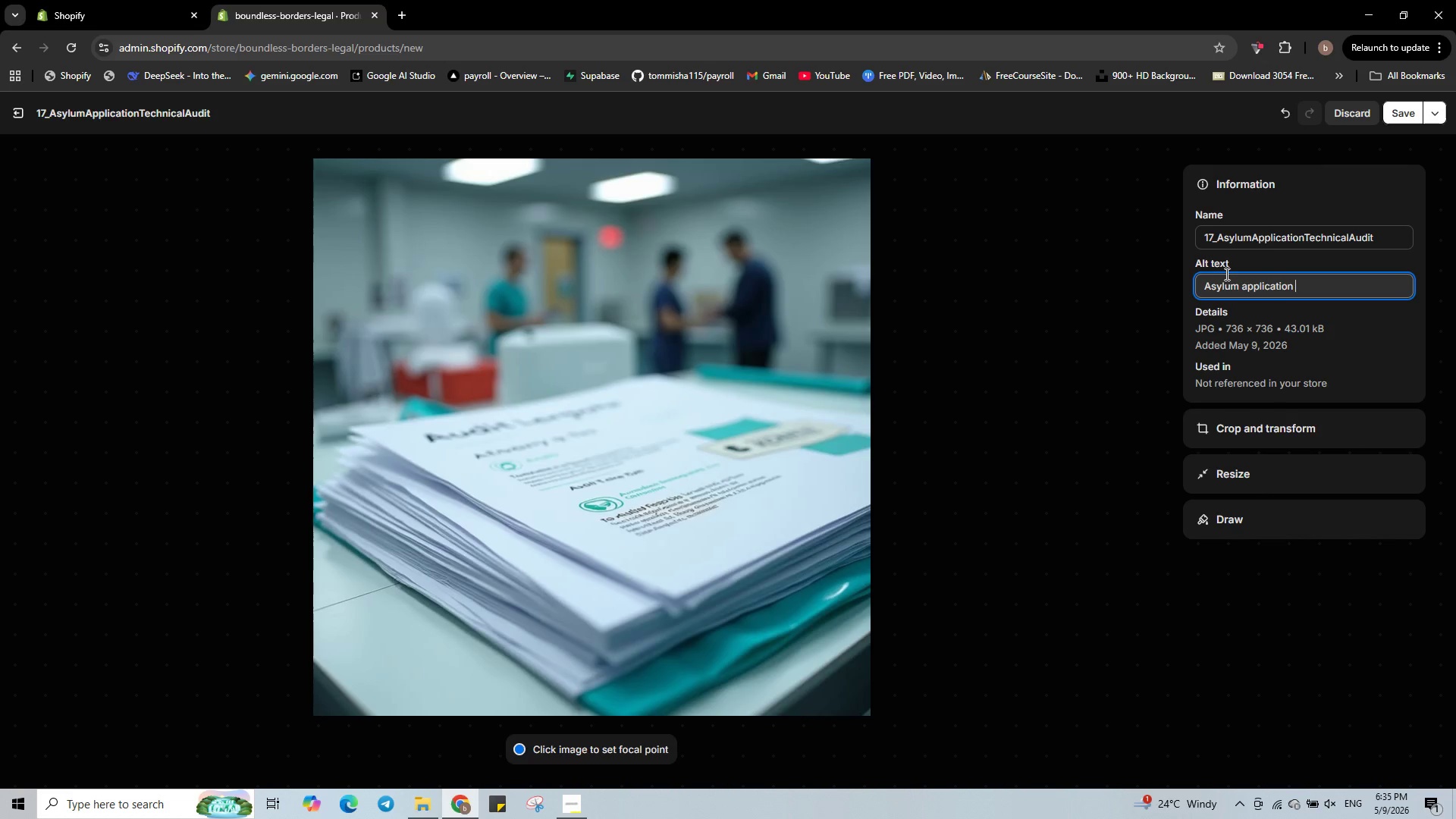 
wait(5.99)
 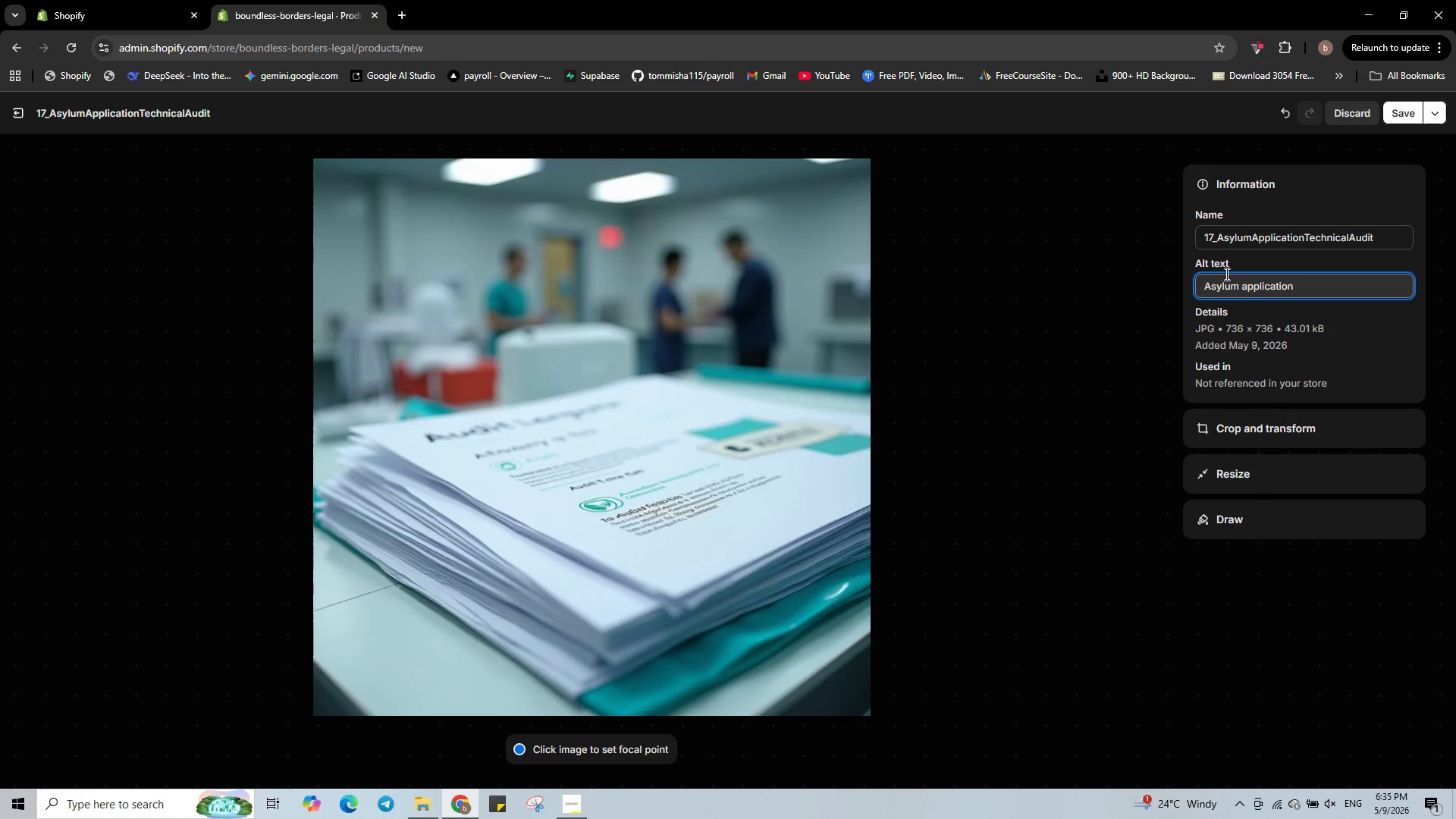 
type(technical audit icon - humanitarian relief legal service)
 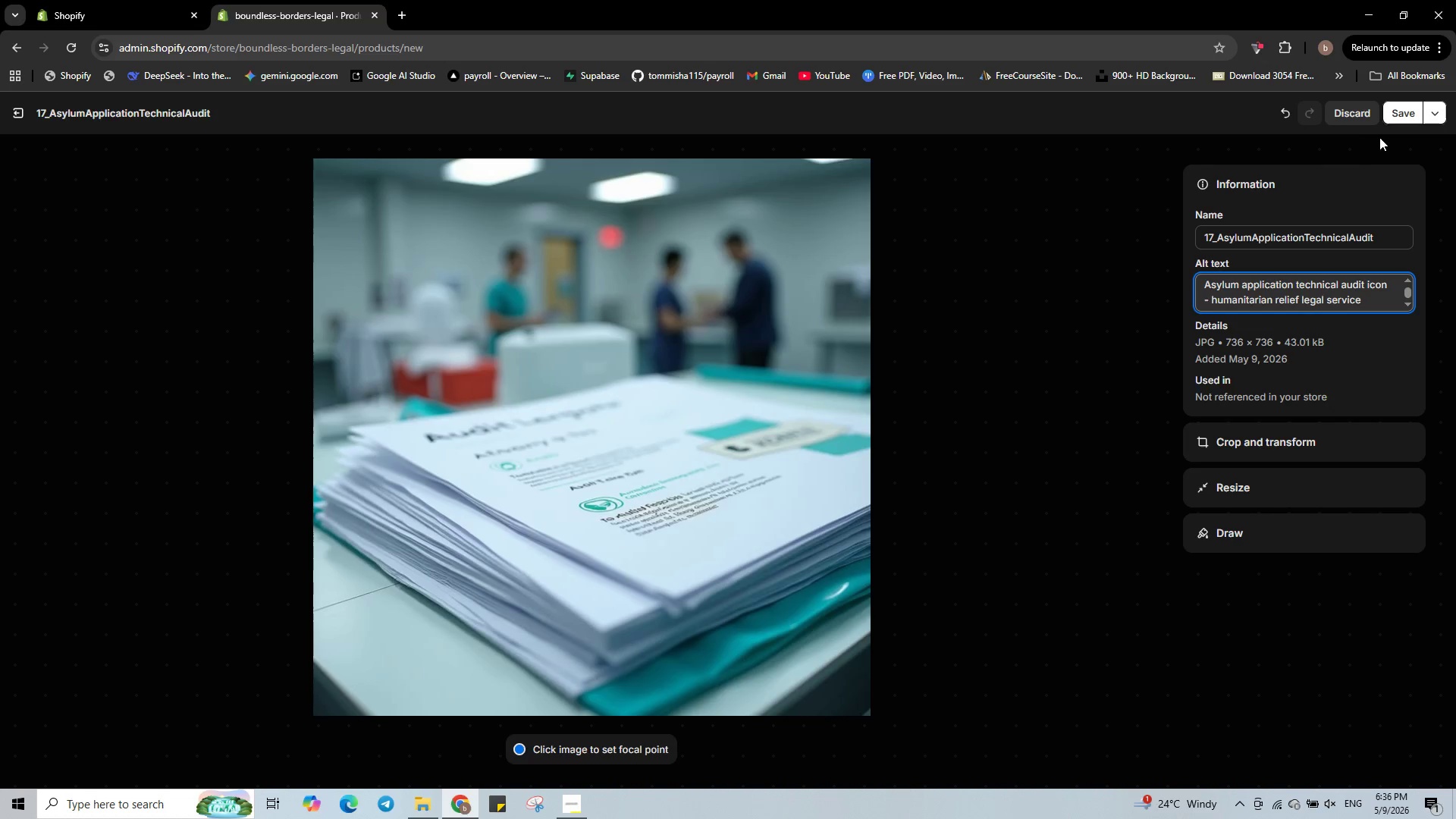 
left_click([1396, 117])
 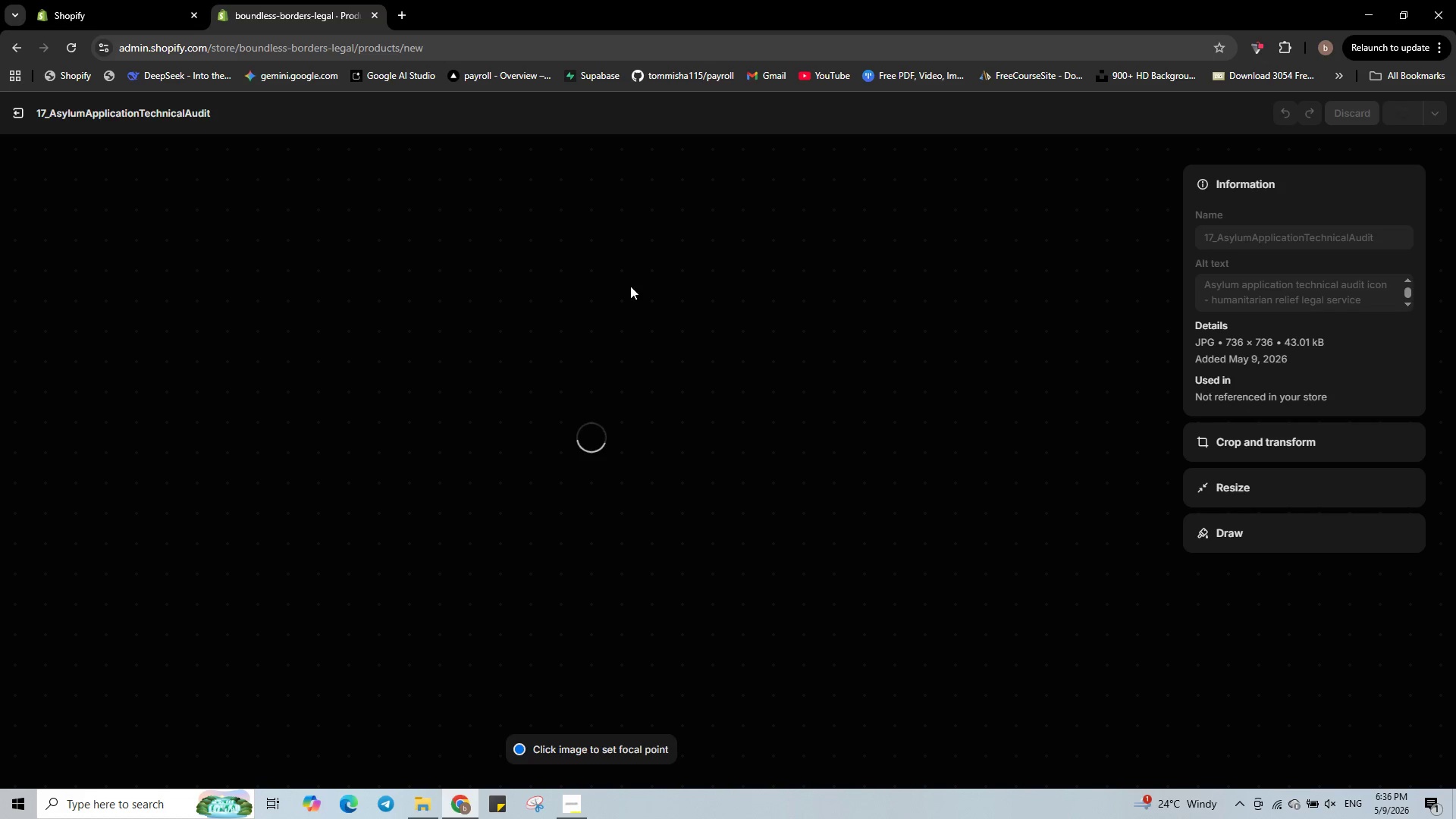 
mouse_move([47, 149])
 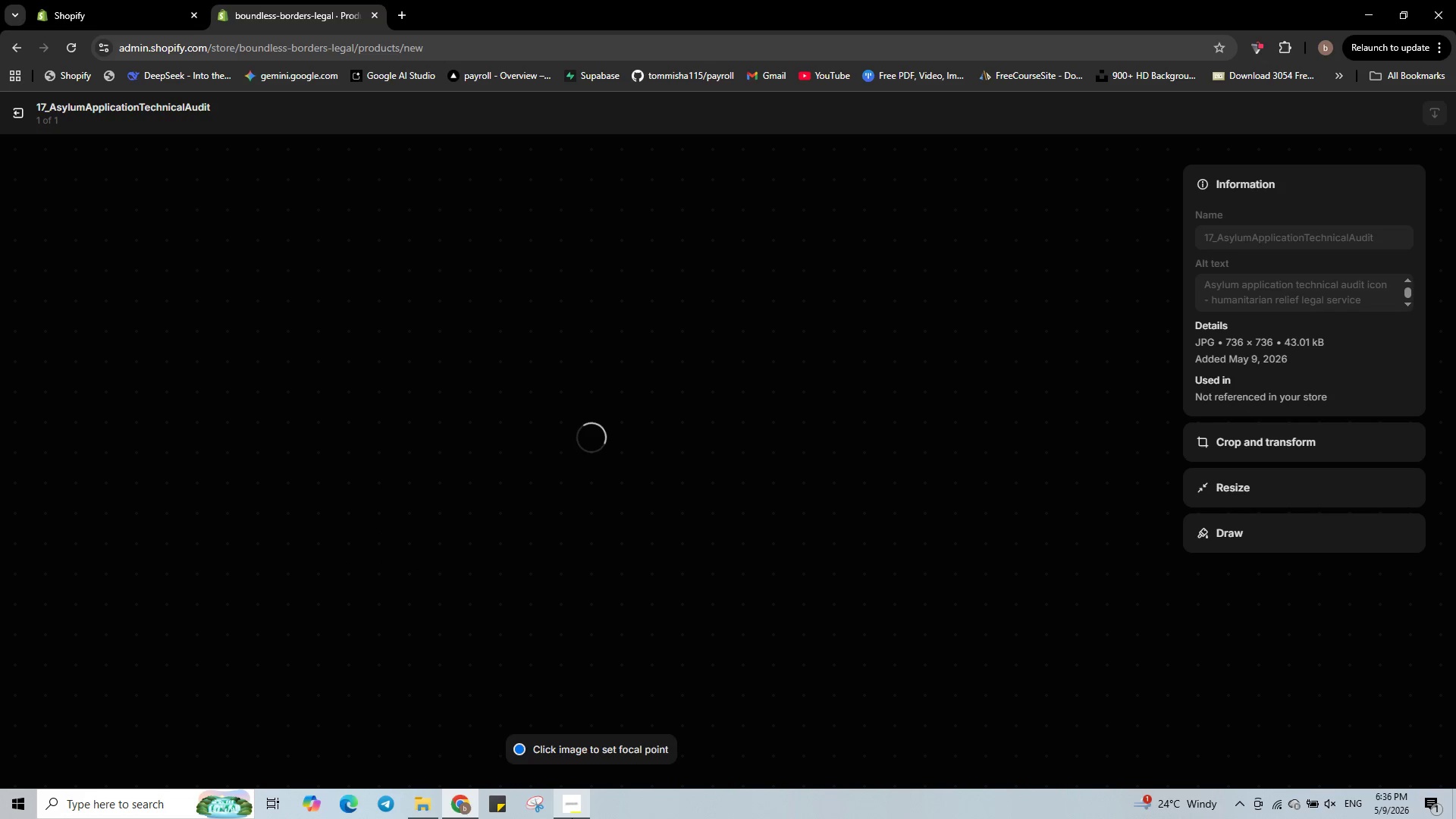 
left_click([565, 810])